 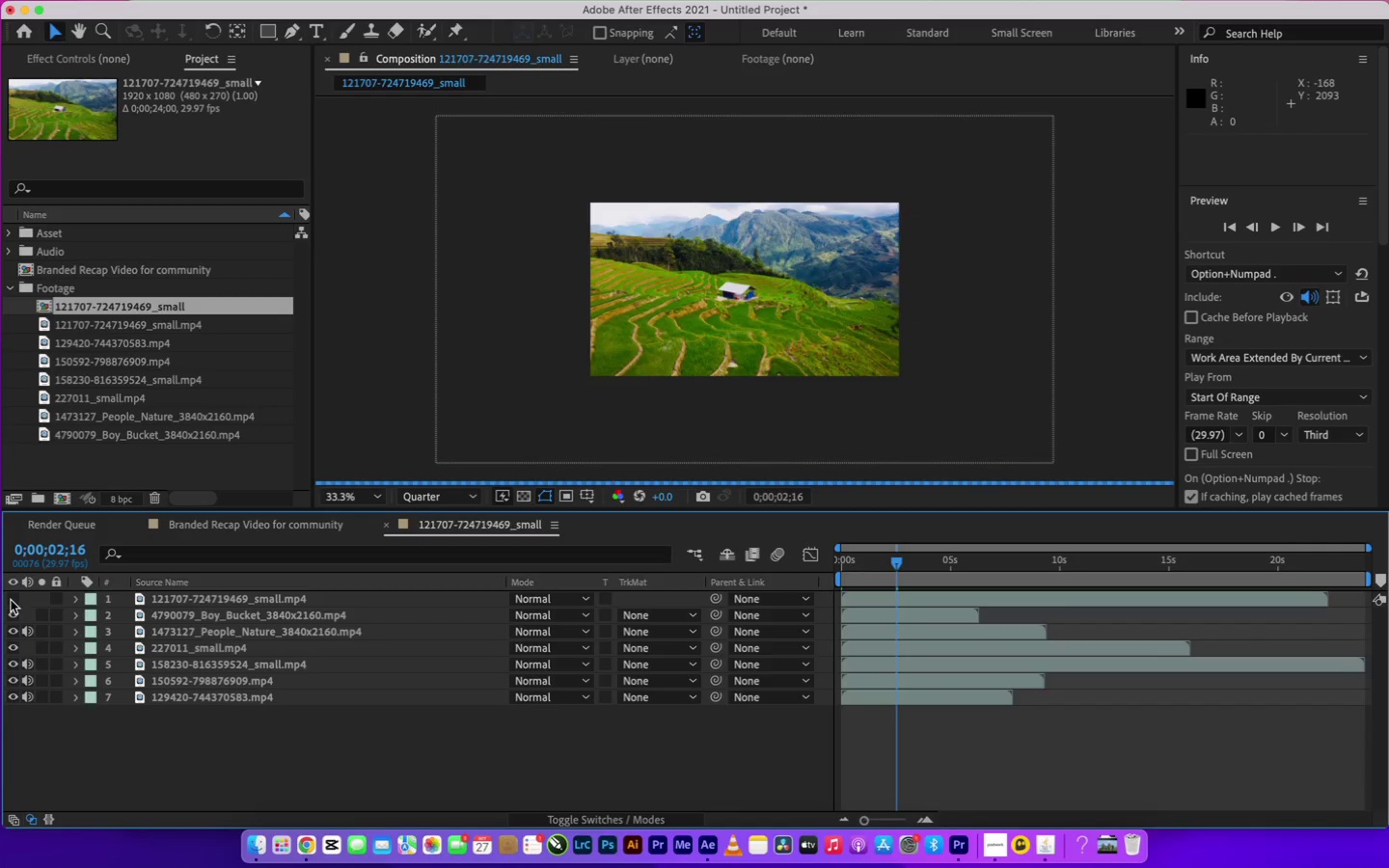 
left_click([11, 618])
 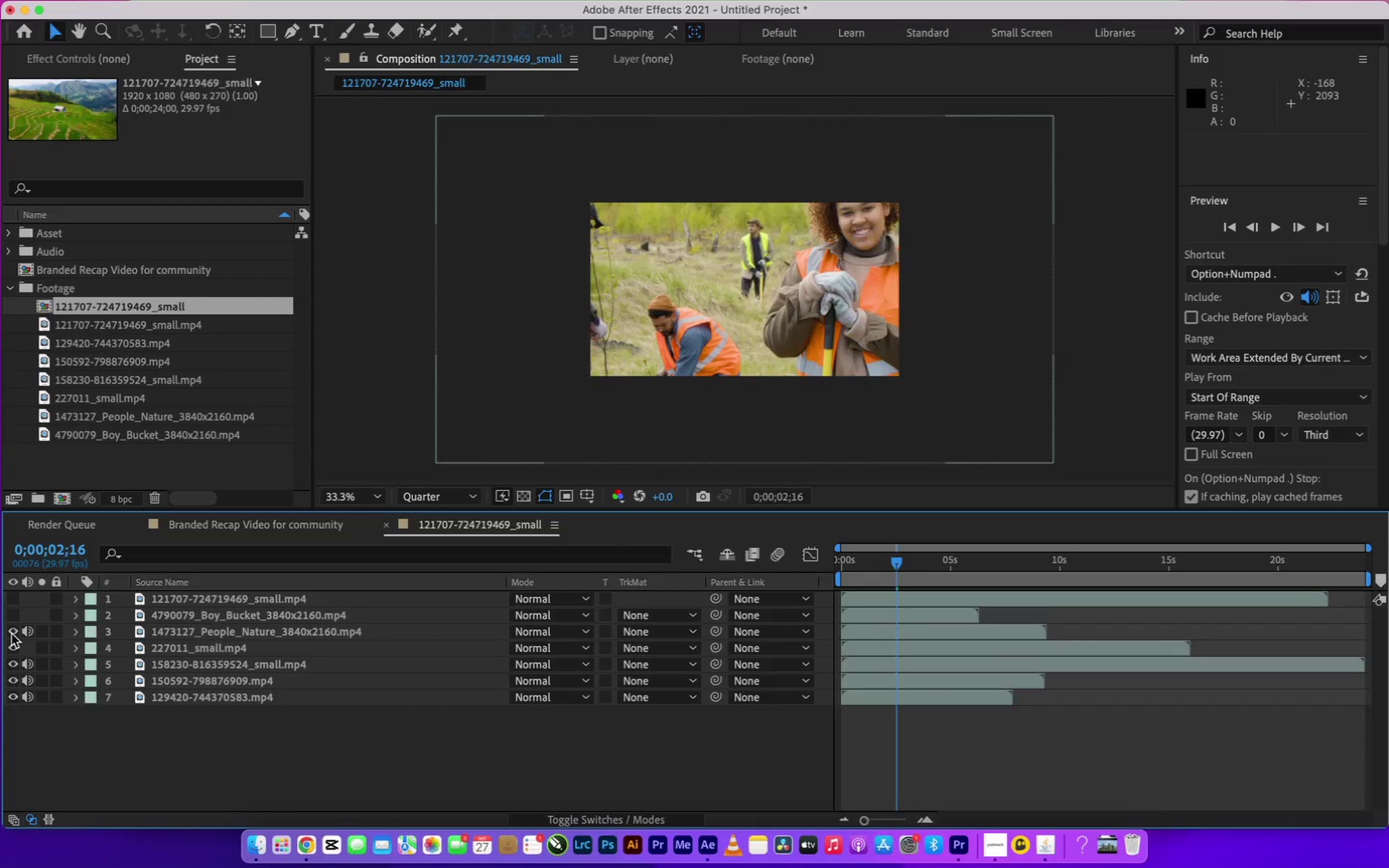 
left_click([13, 634])
 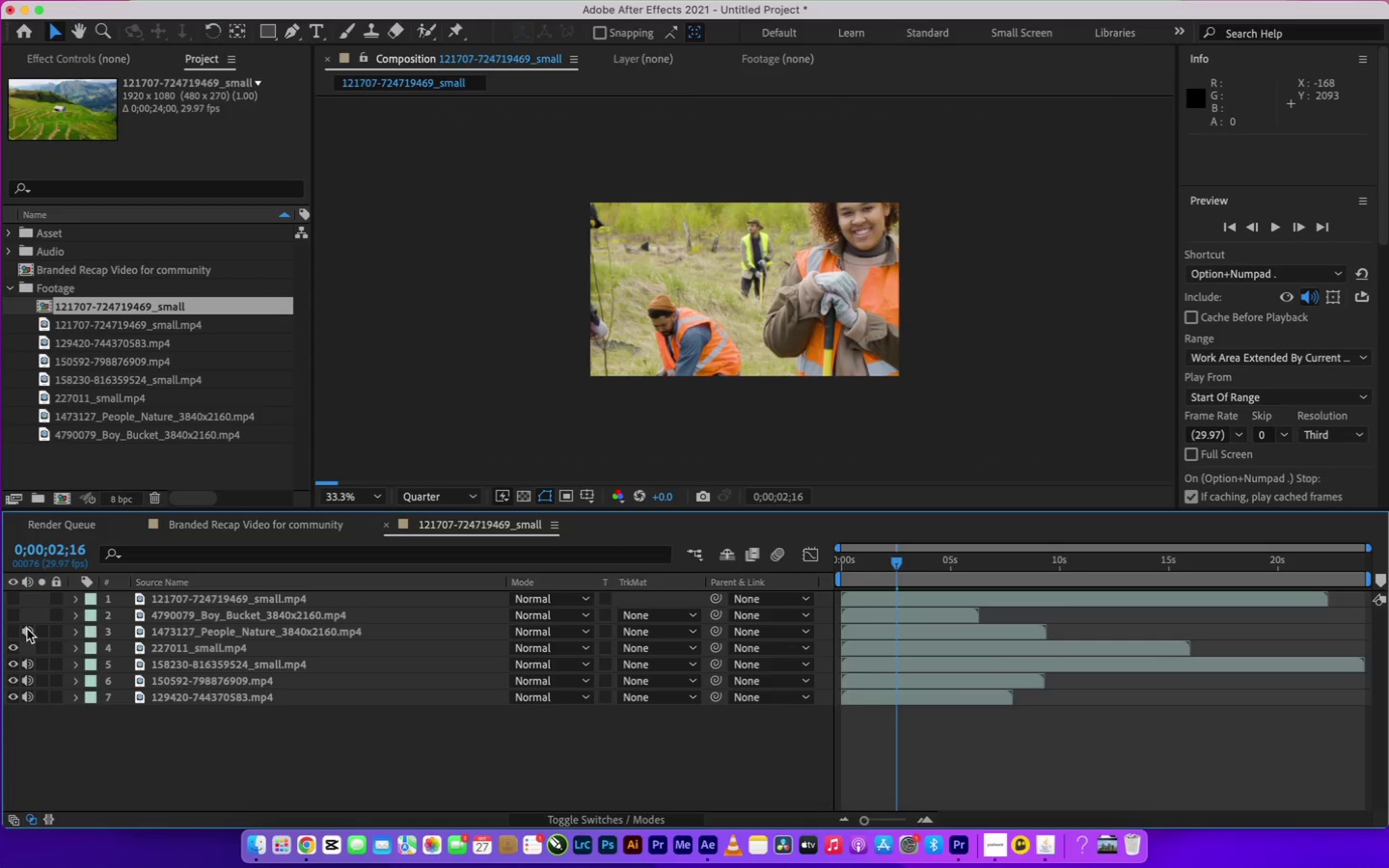 
left_click([27, 629])
 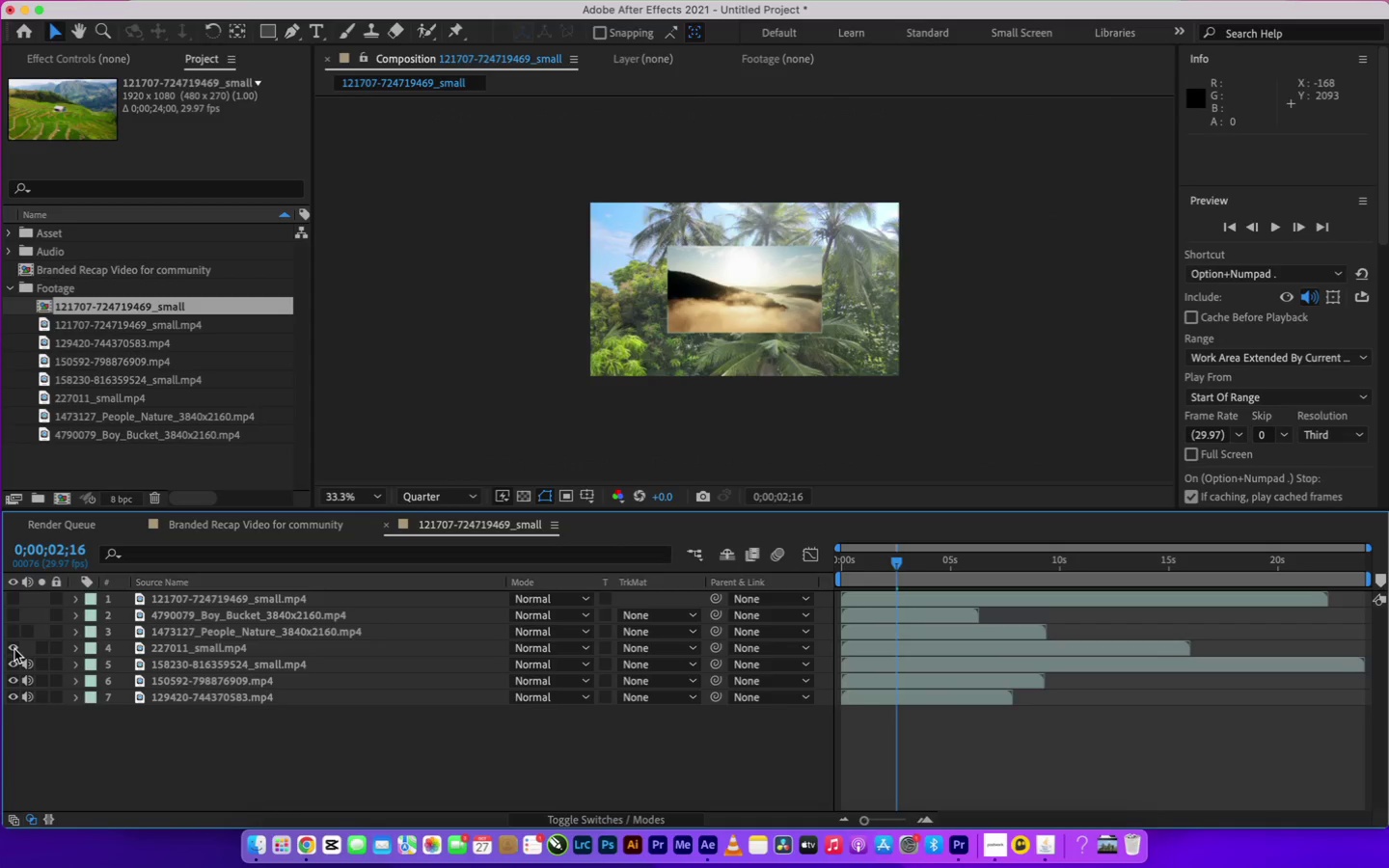 
left_click([14, 649])
 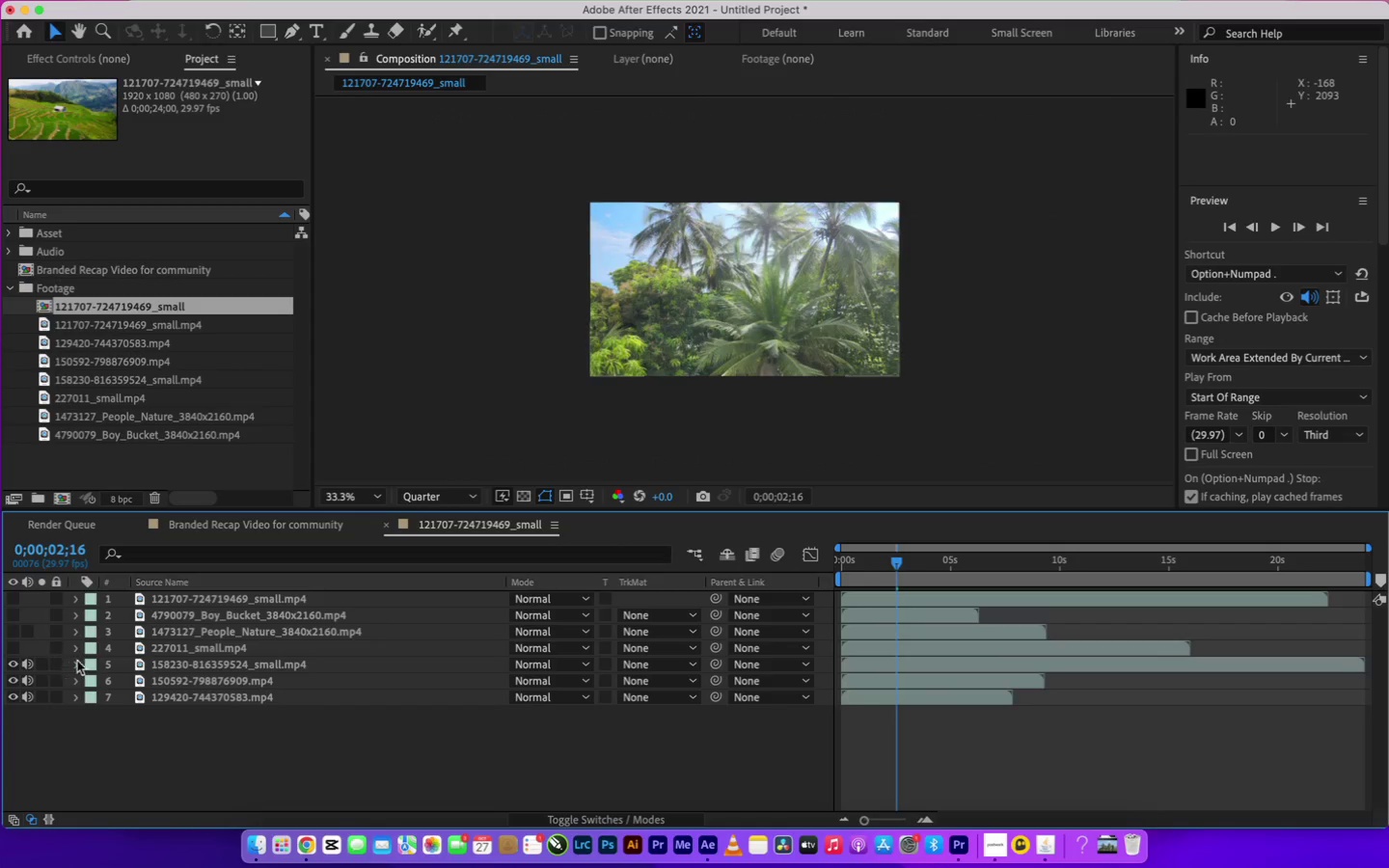 
left_click([192, 665])
 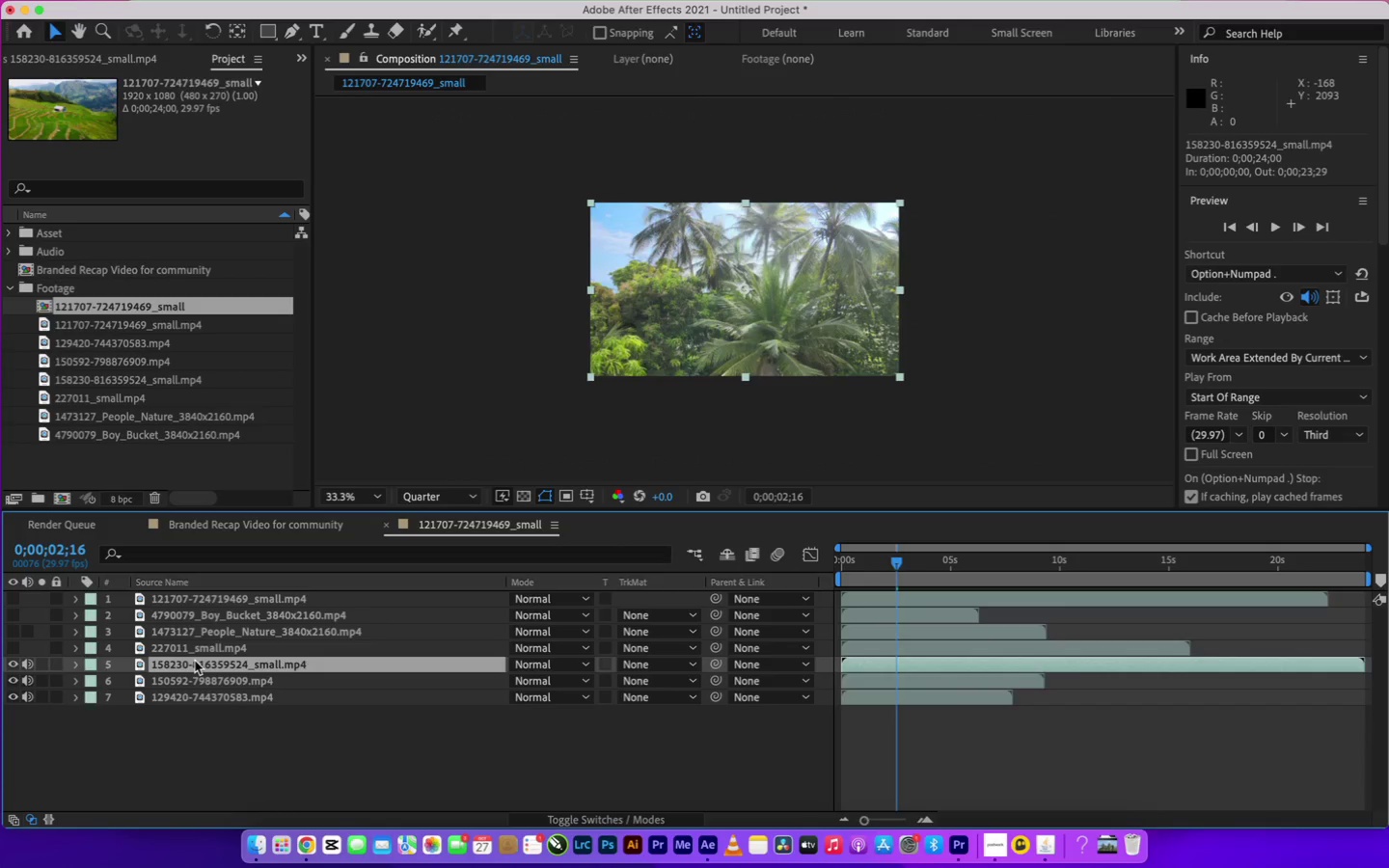 
key(Meta+C)
 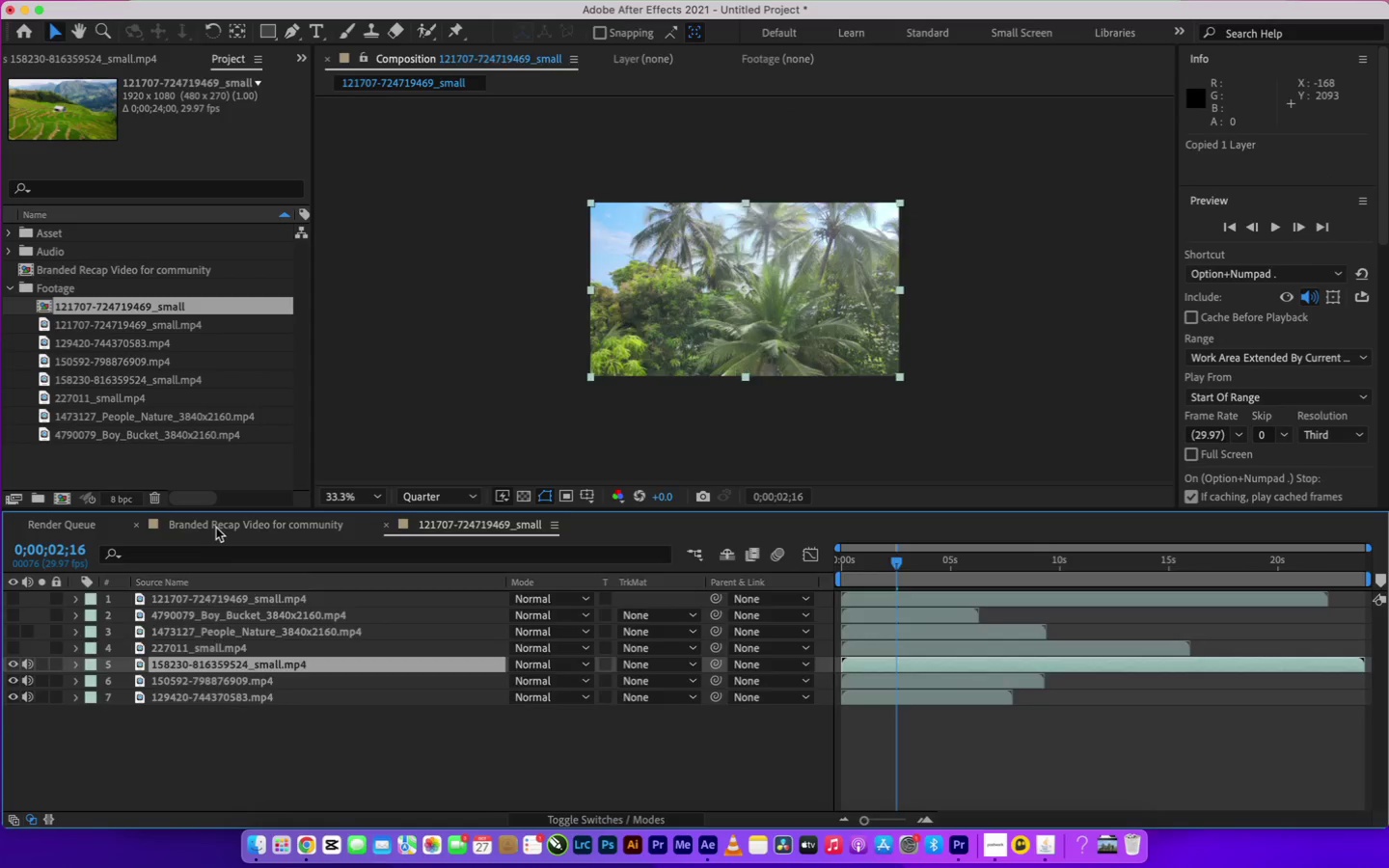 
key(Meta+V)
 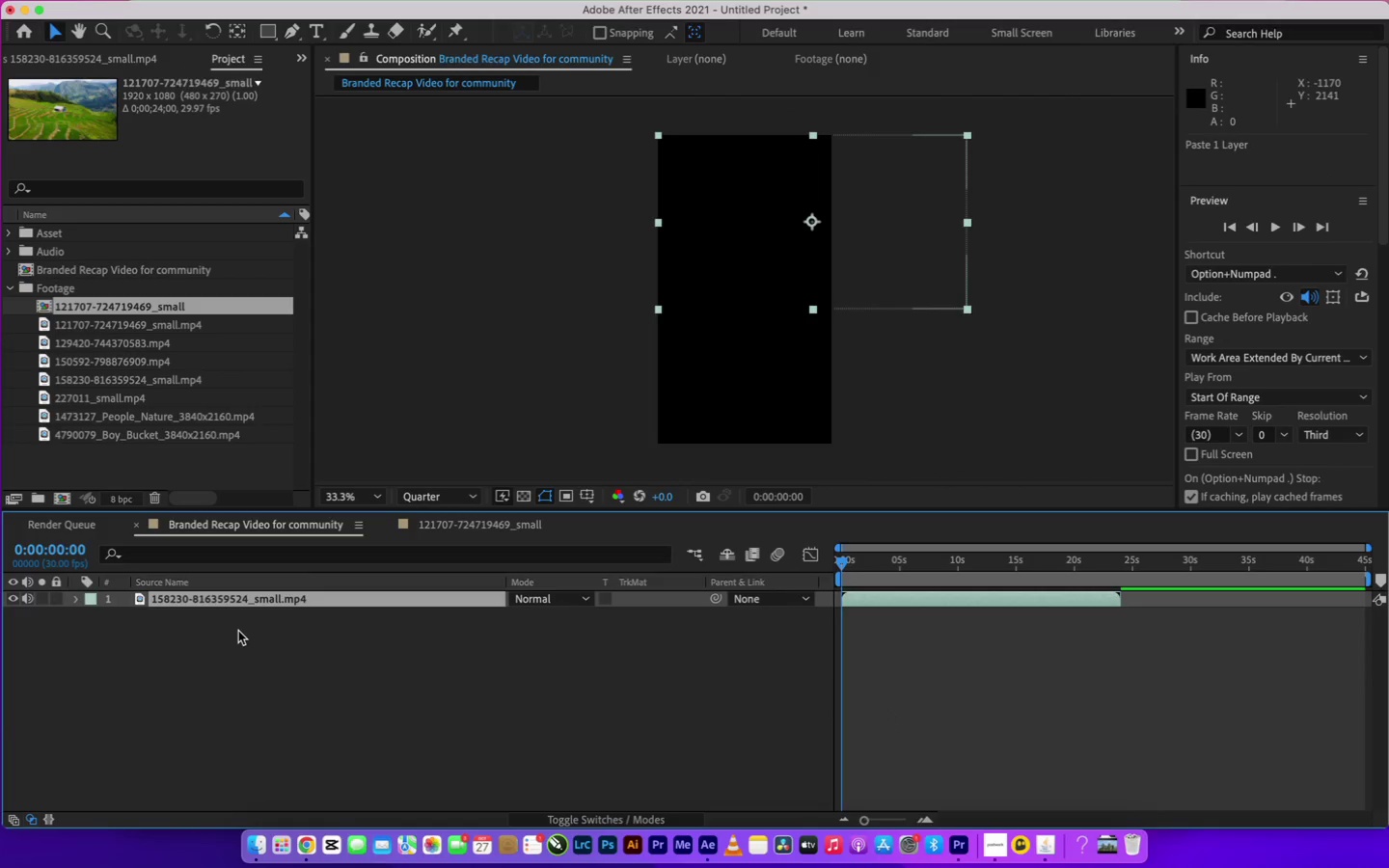 
key(S)
 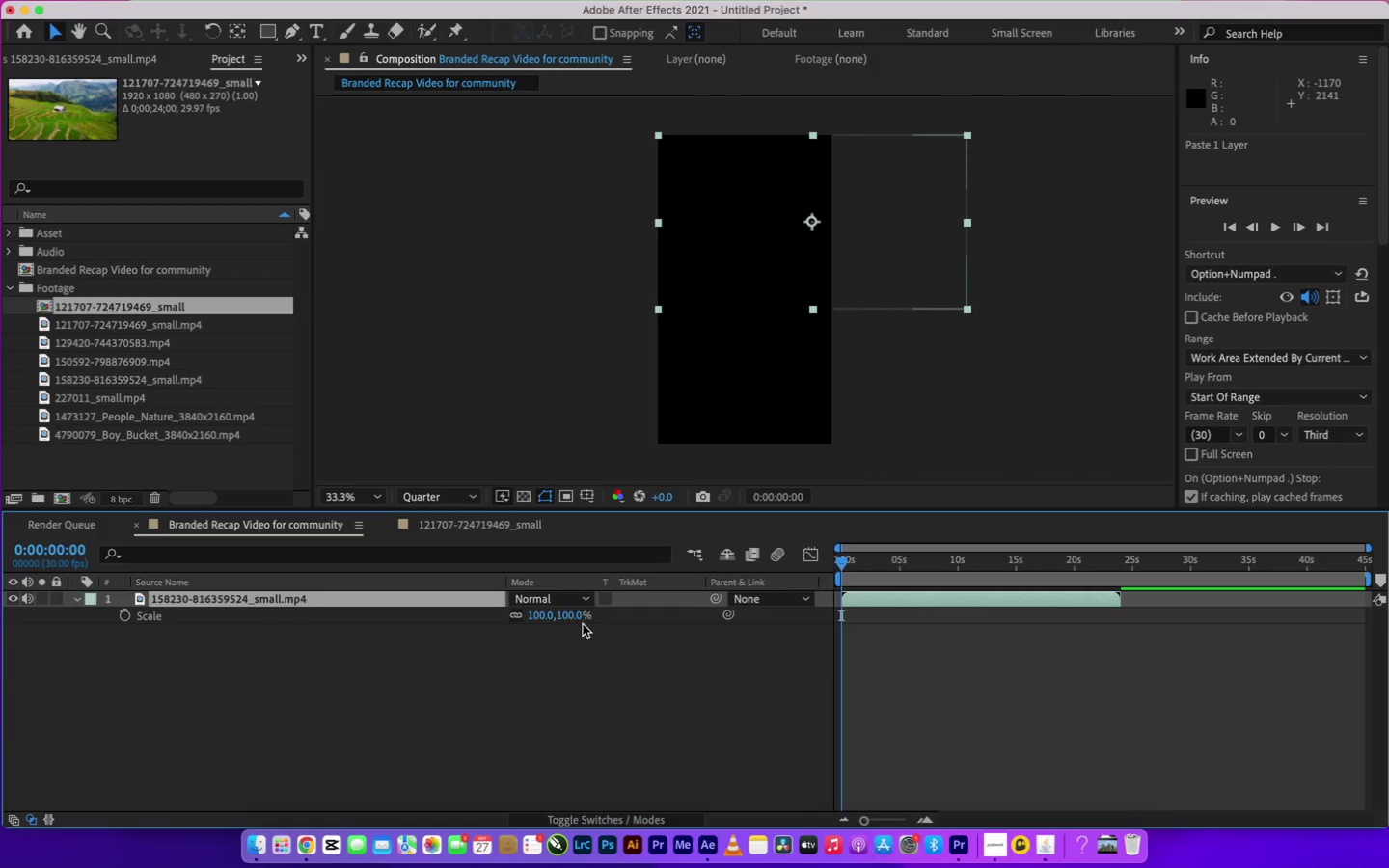 
left_click_drag(start_coordinate=[568, 612], to_coordinate=[647, 613])
 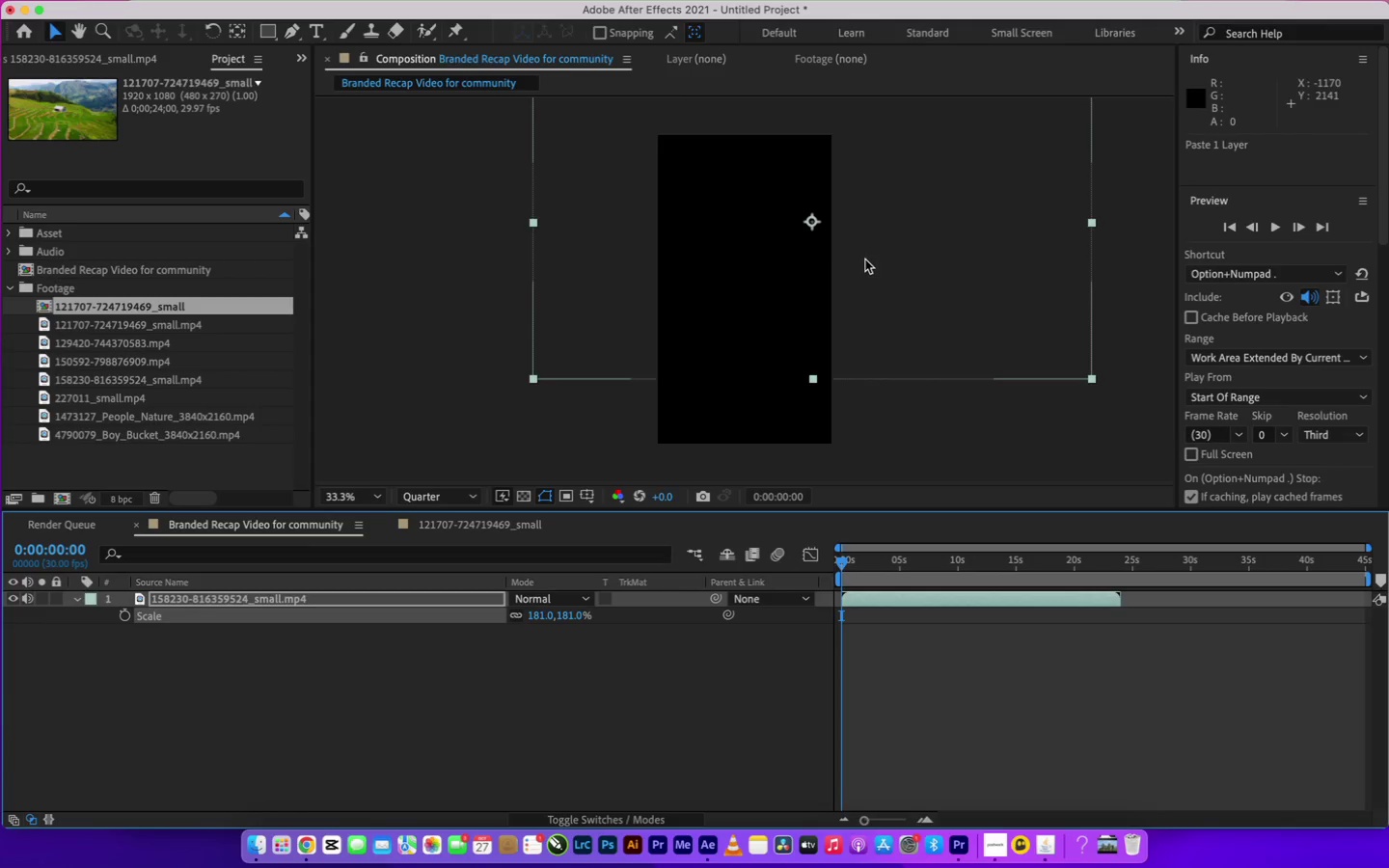 
left_click_drag(start_coordinate=[813, 248], to_coordinate=[765, 314])
 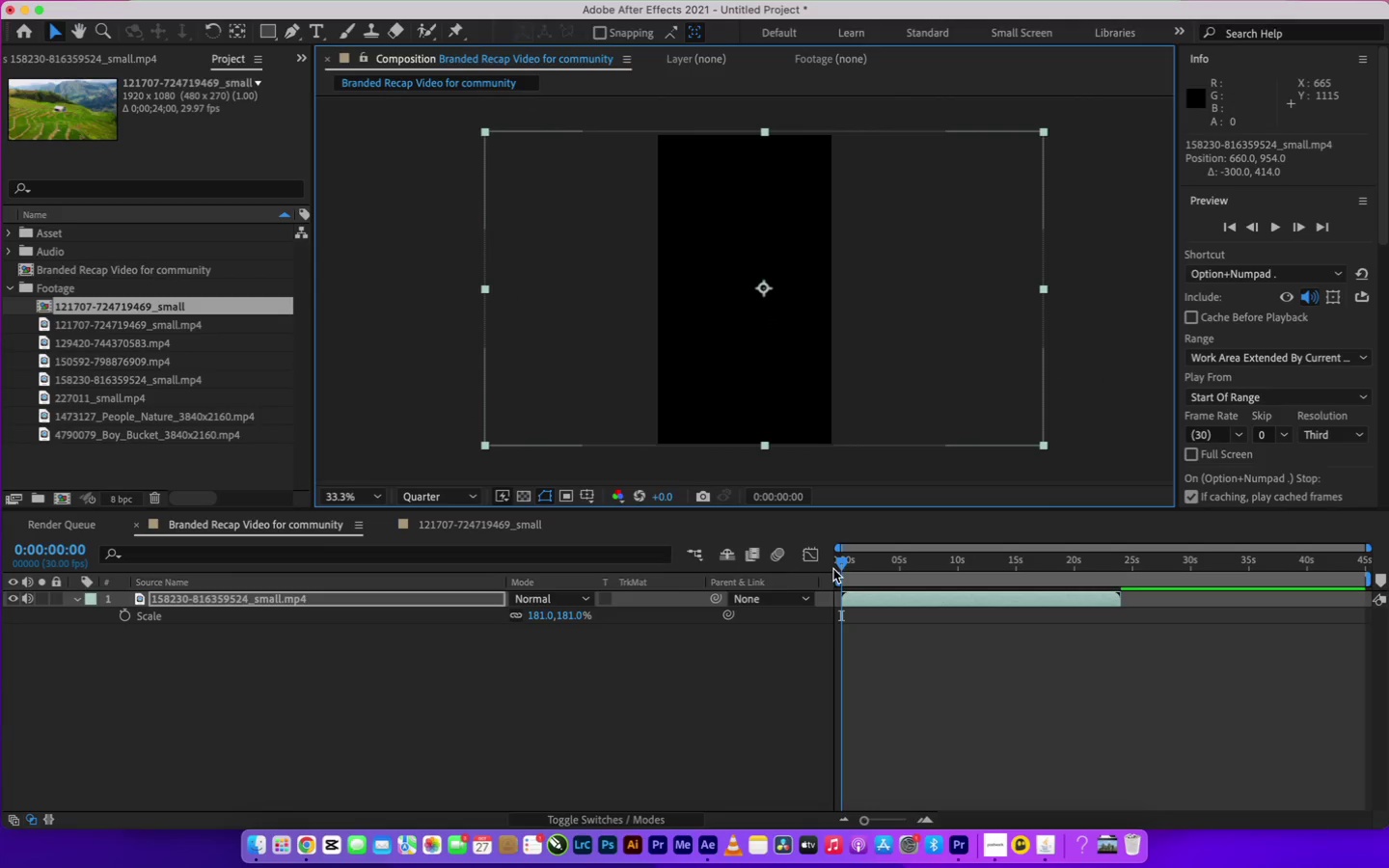 
left_click_drag(start_coordinate=[840, 563], to_coordinate=[891, 552])
 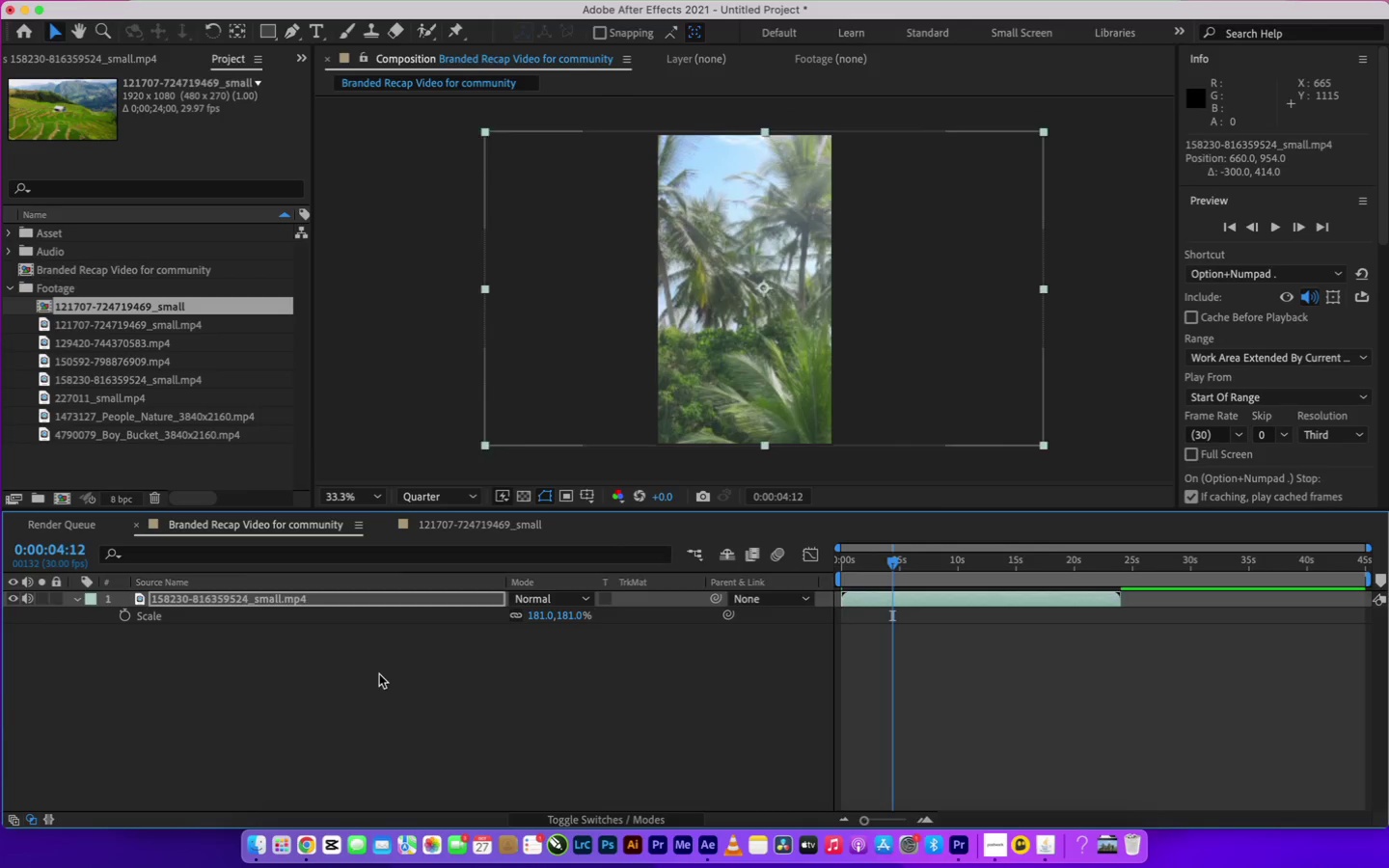 
left_click([373, 678])
 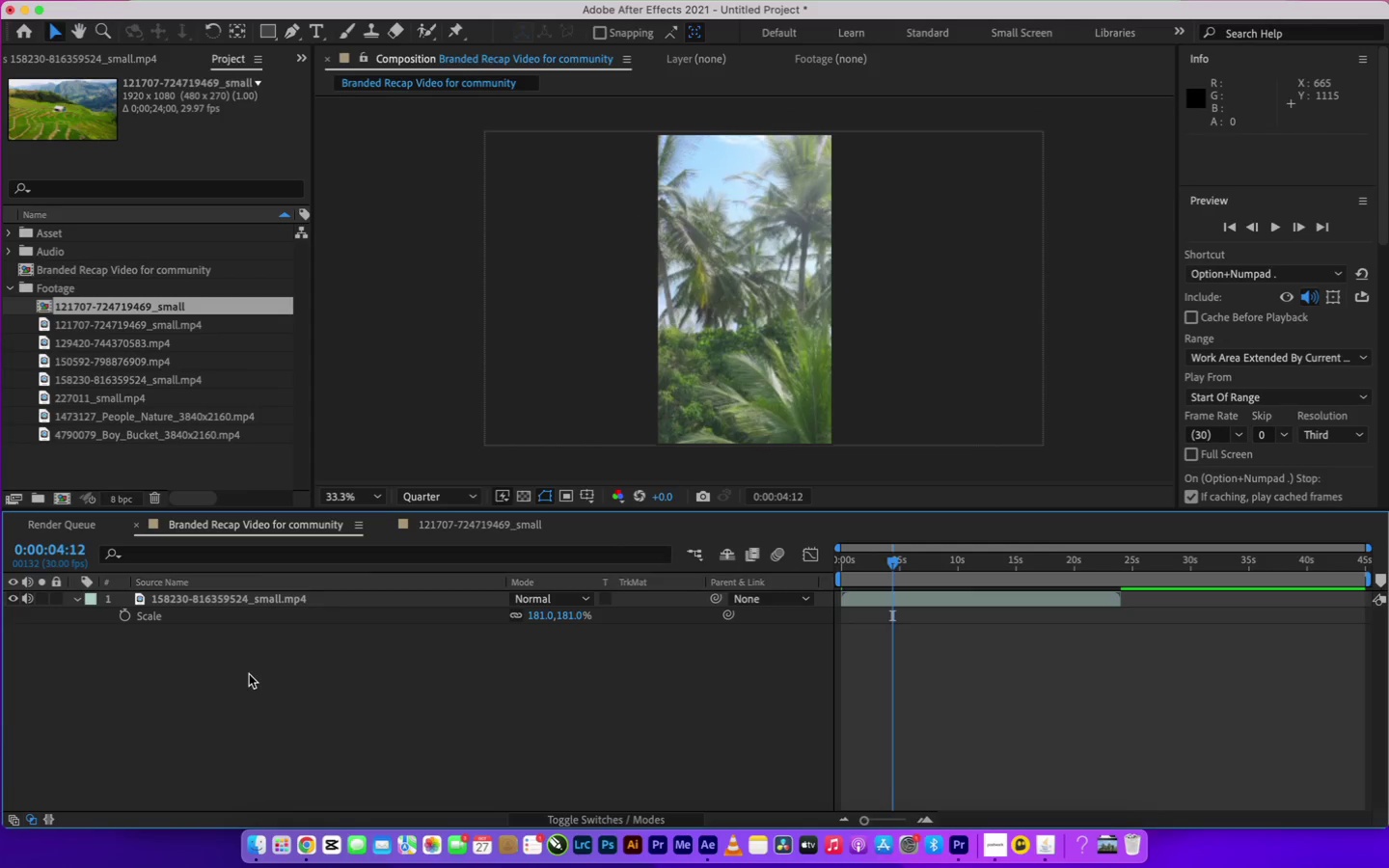 
right_click([249, 673])
 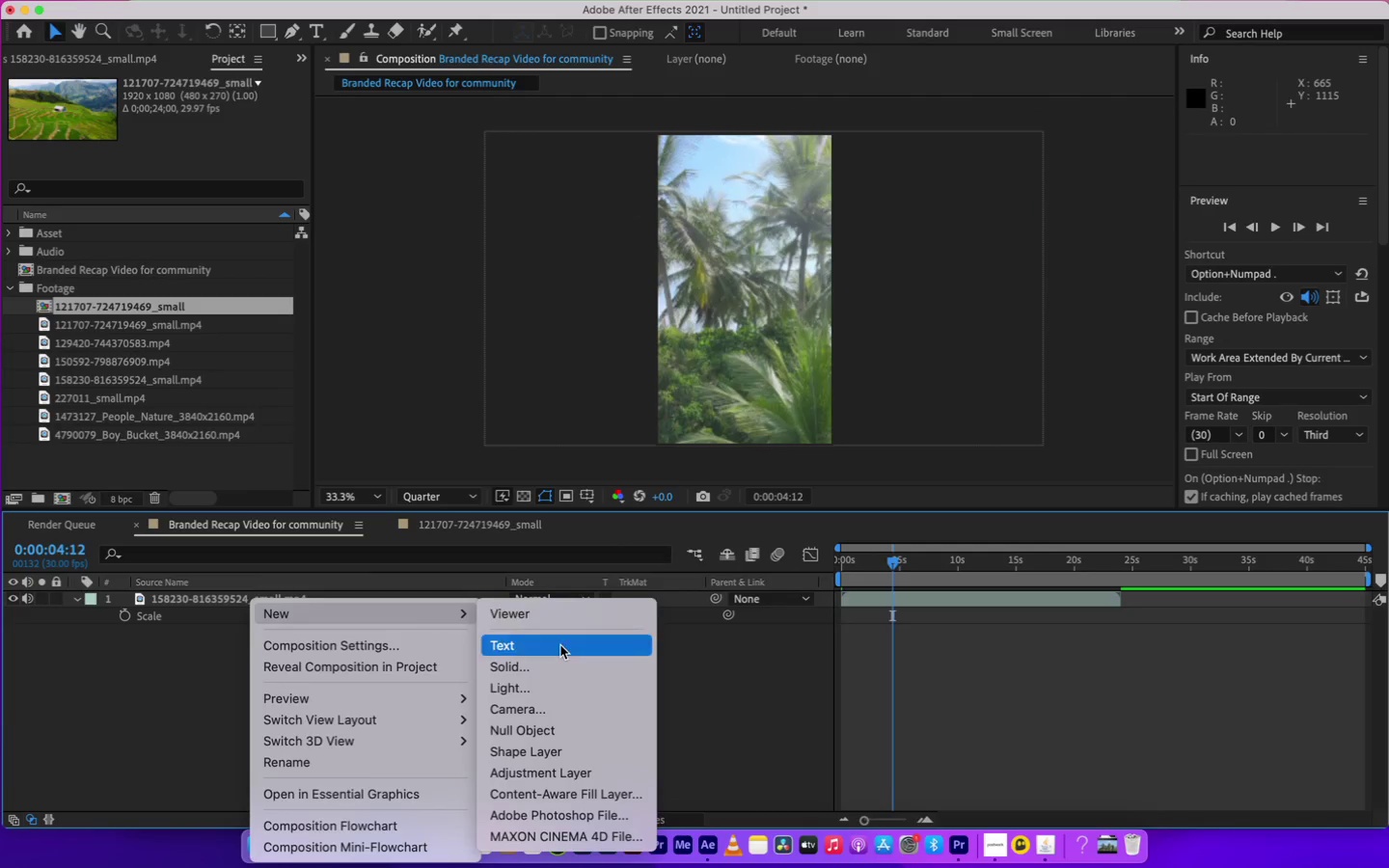 
left_click([560, 647])
 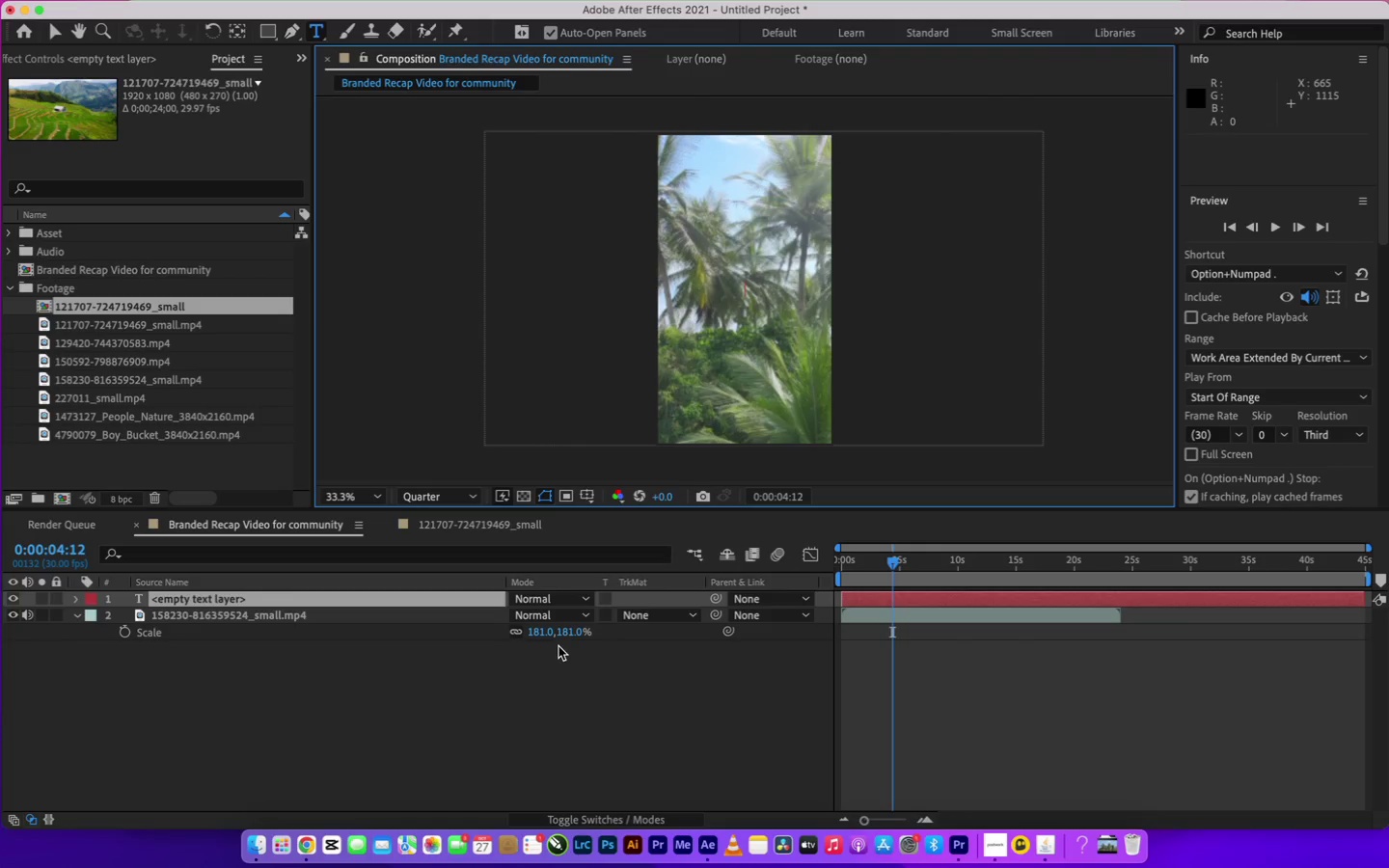 
wait(14.79)
 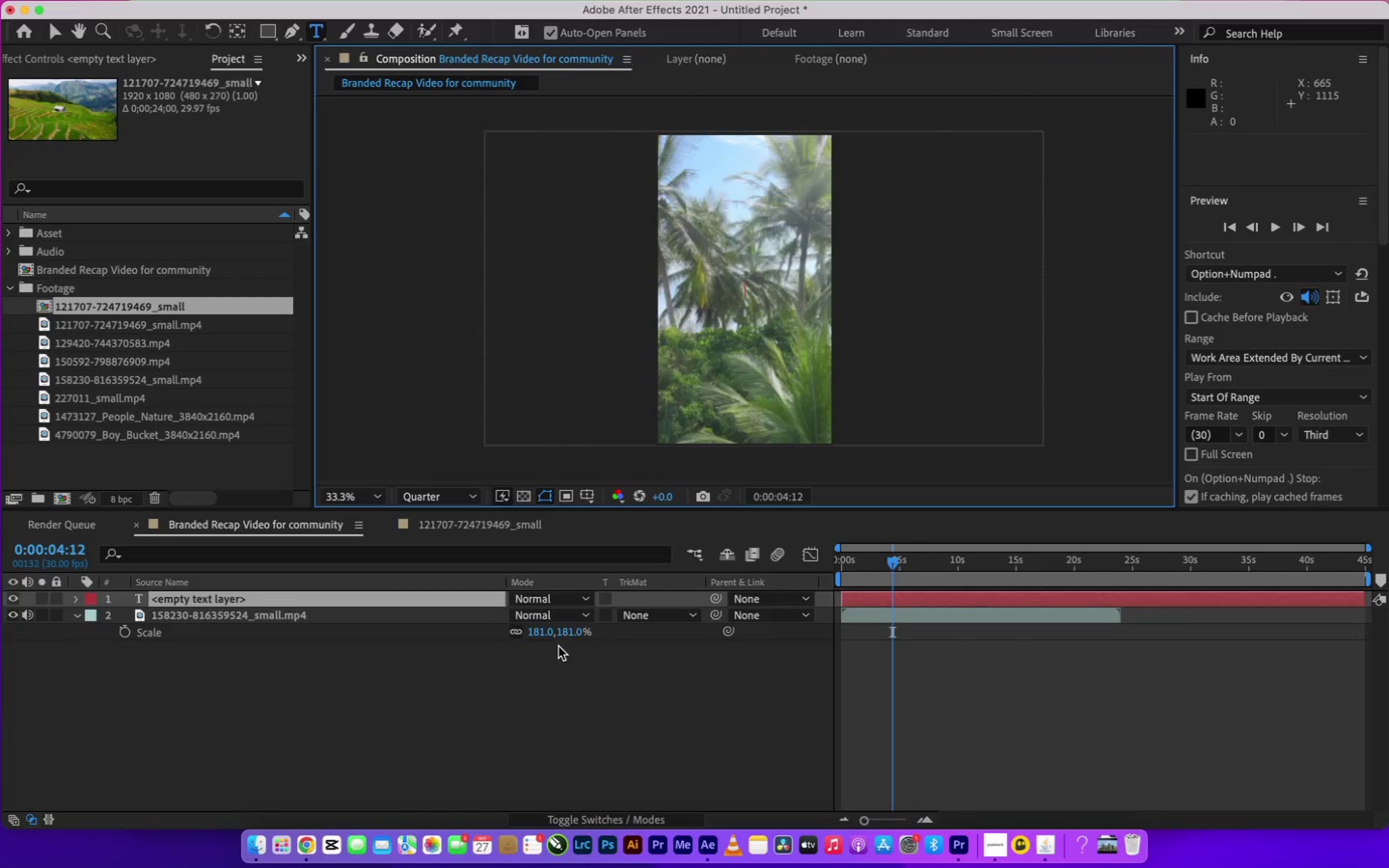 
type(Community tree)
 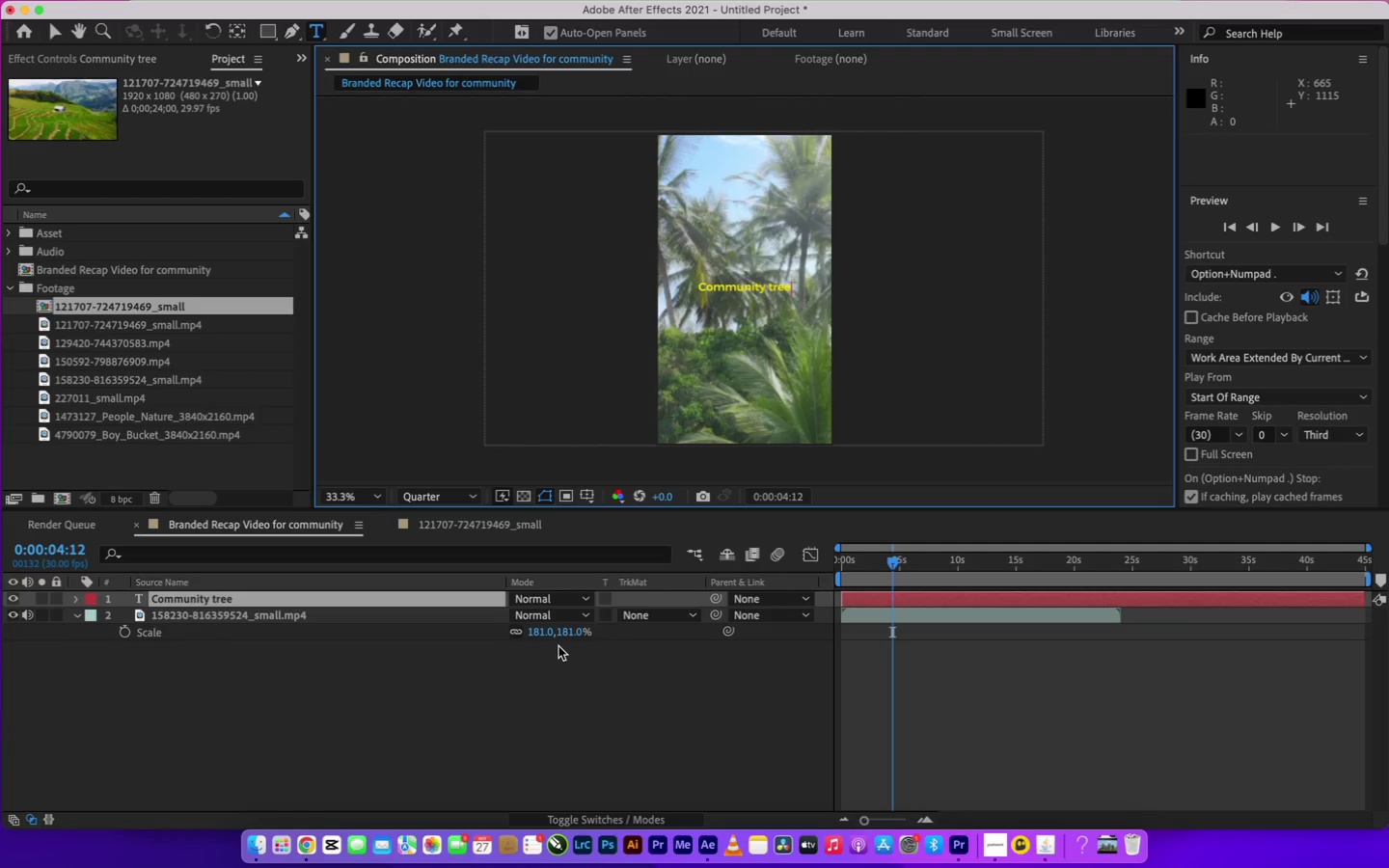 
key(Enter)
 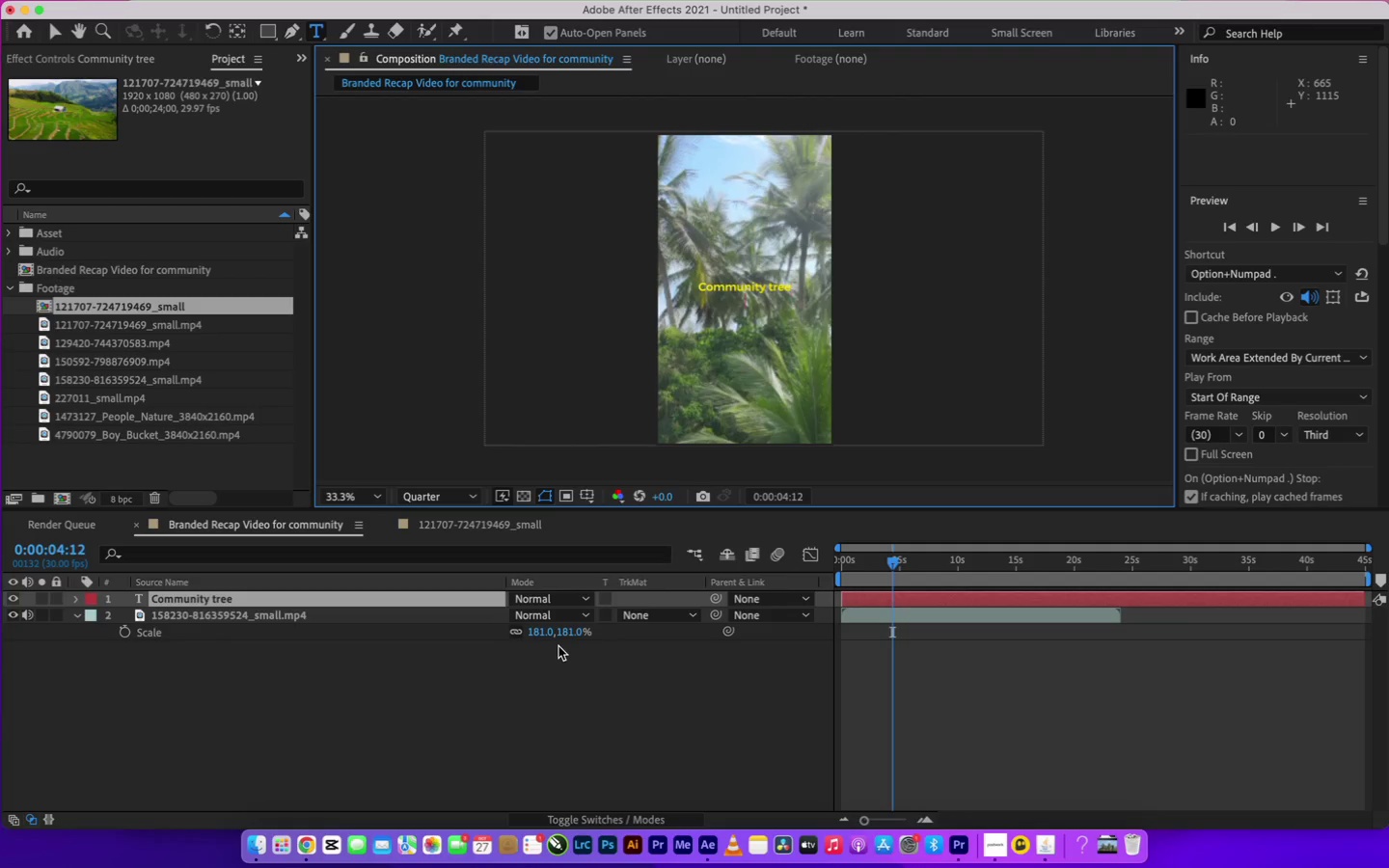 
type(planting 2025)
 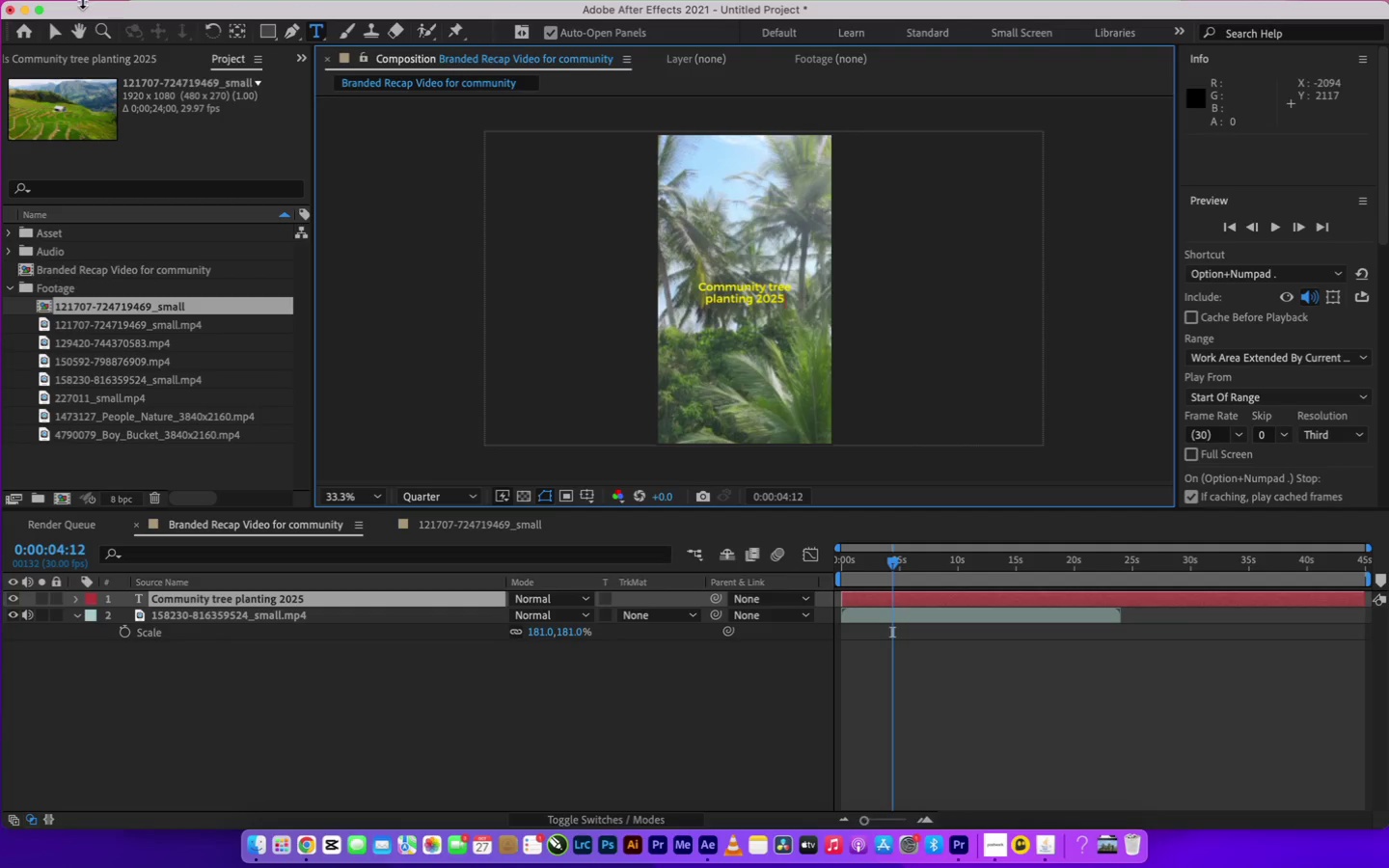 
left_click([57, 38])
 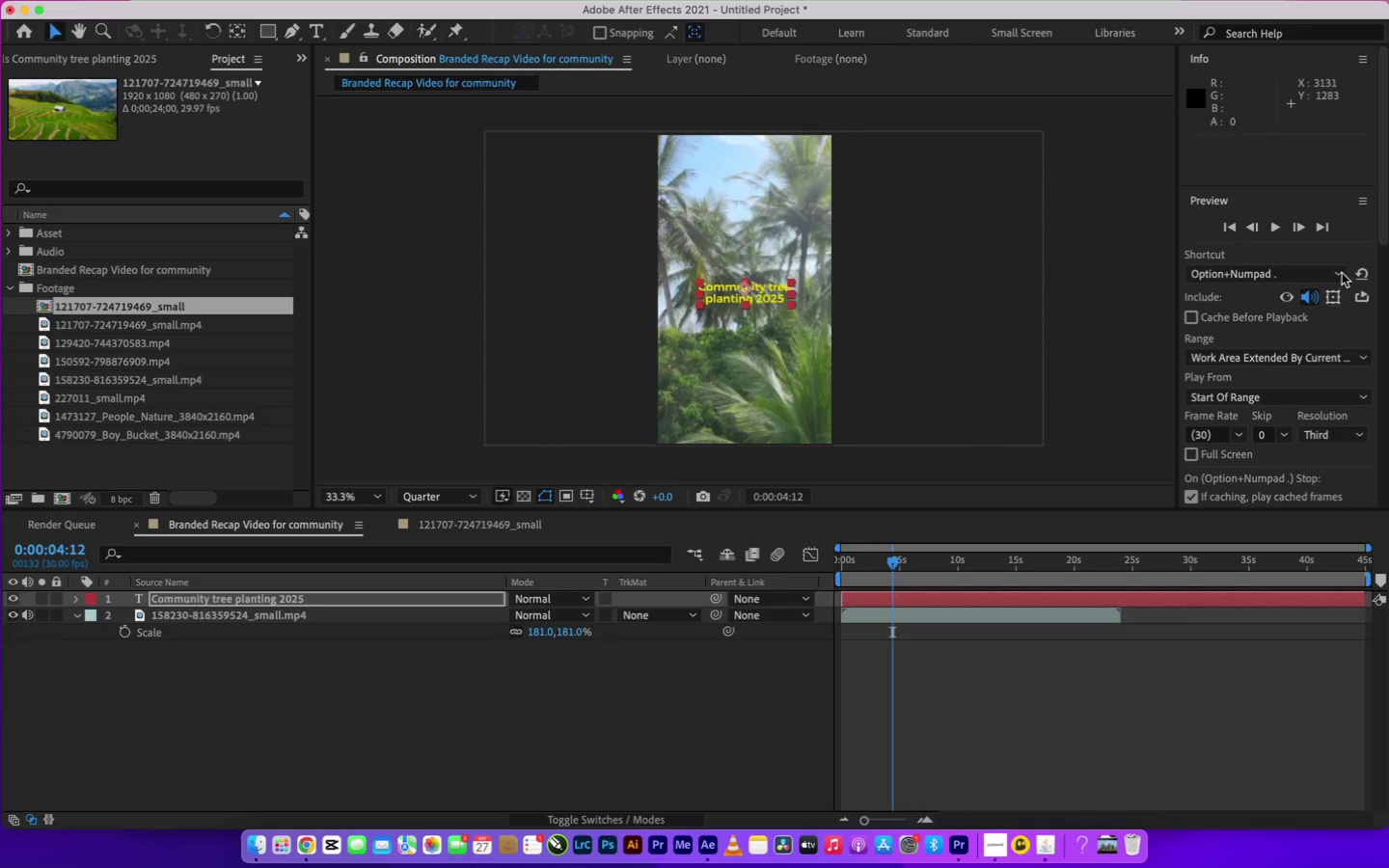 
left_click_drag(start_coordinate=[1385, 211], to_coordinate=[1353, 509])
 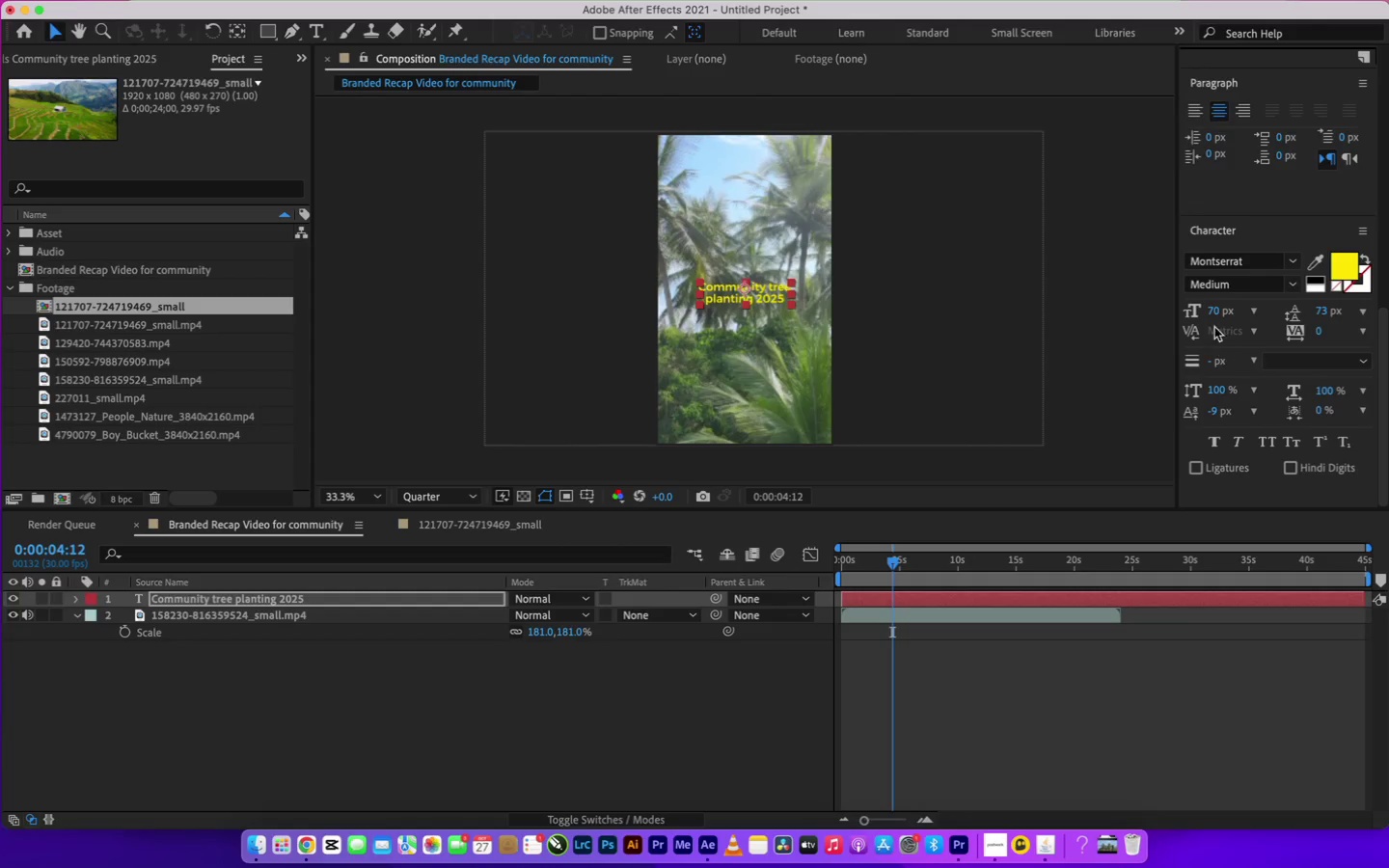 
left_click_drag(start_coordinate=[1217, 308], to_coordinate=[1248, 309])
 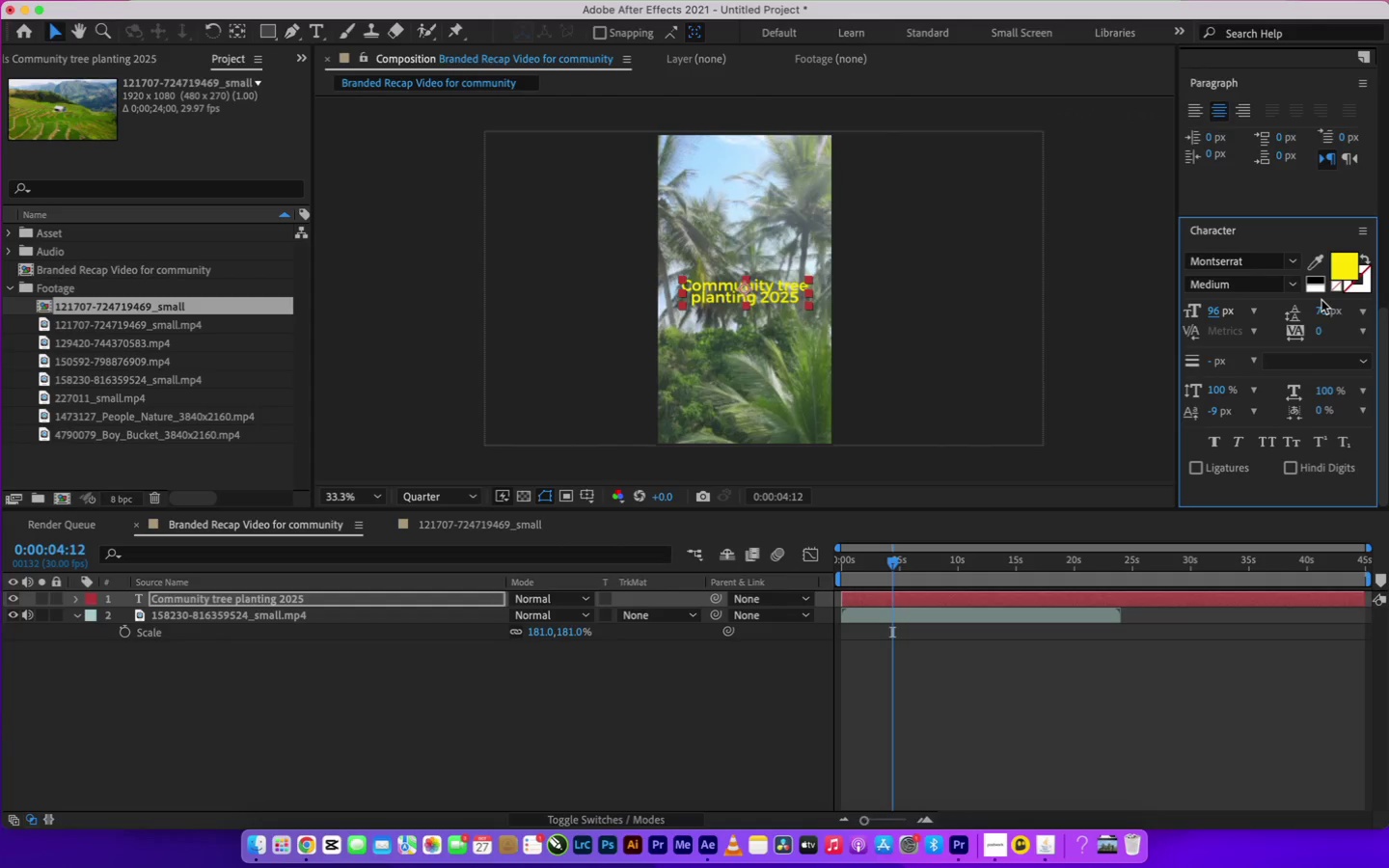 
left_click([1321, 299])
 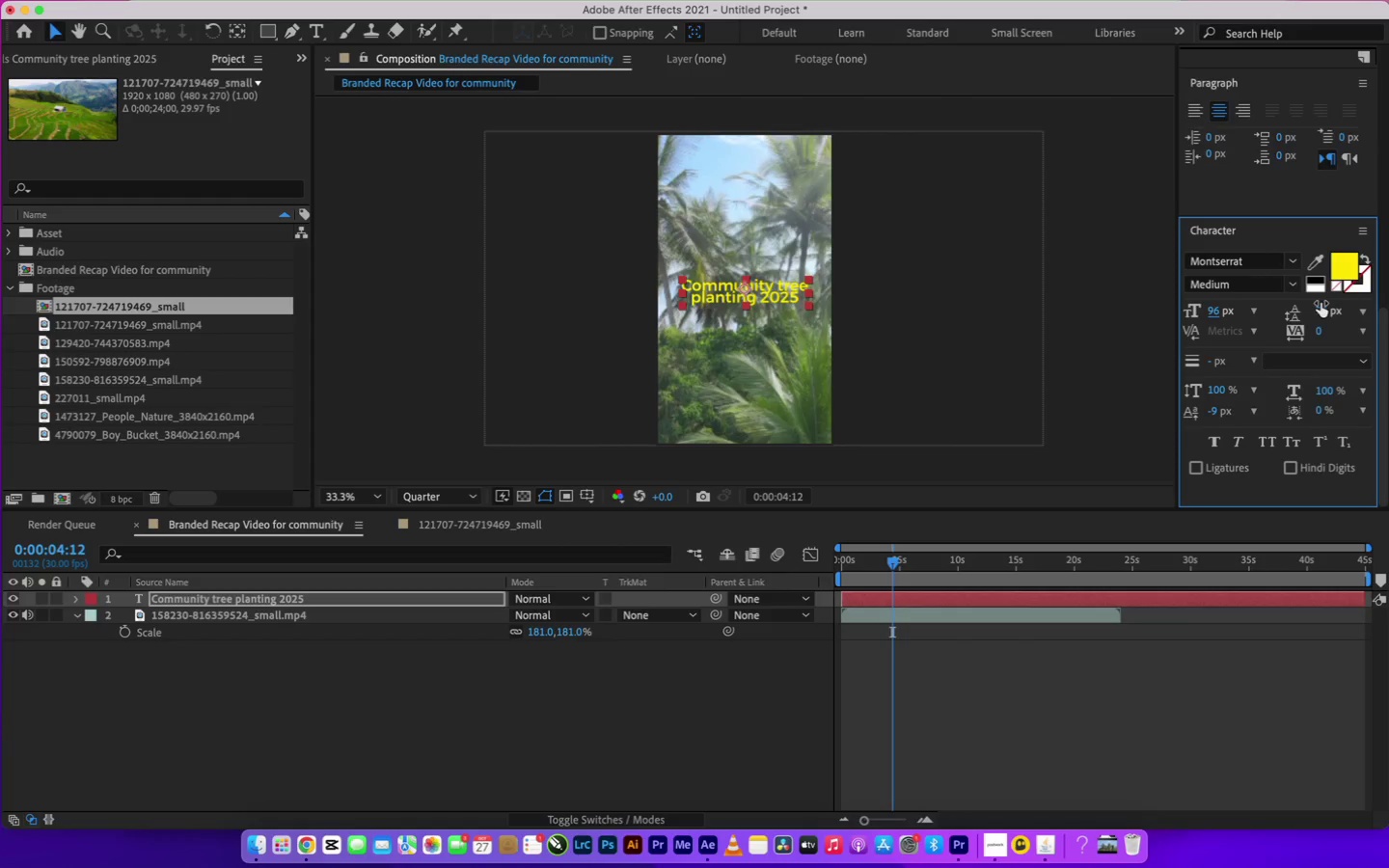 
left_click_drag(start_coordinate=[1321, 305], to_coordinate=[1339, 306])
 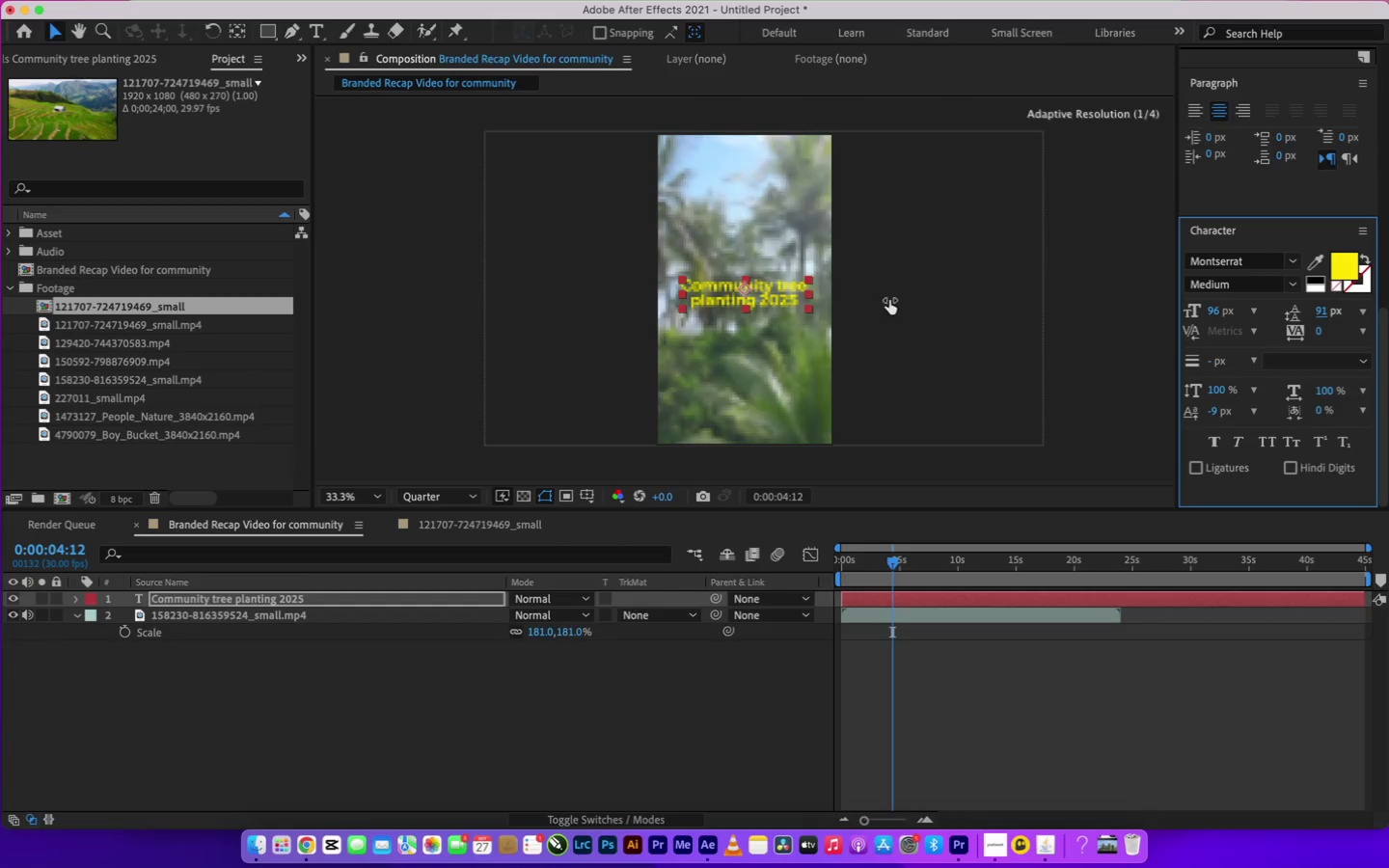 
scroll: coordinate [834, 310], scroll_direction: up, amount: 3.0
 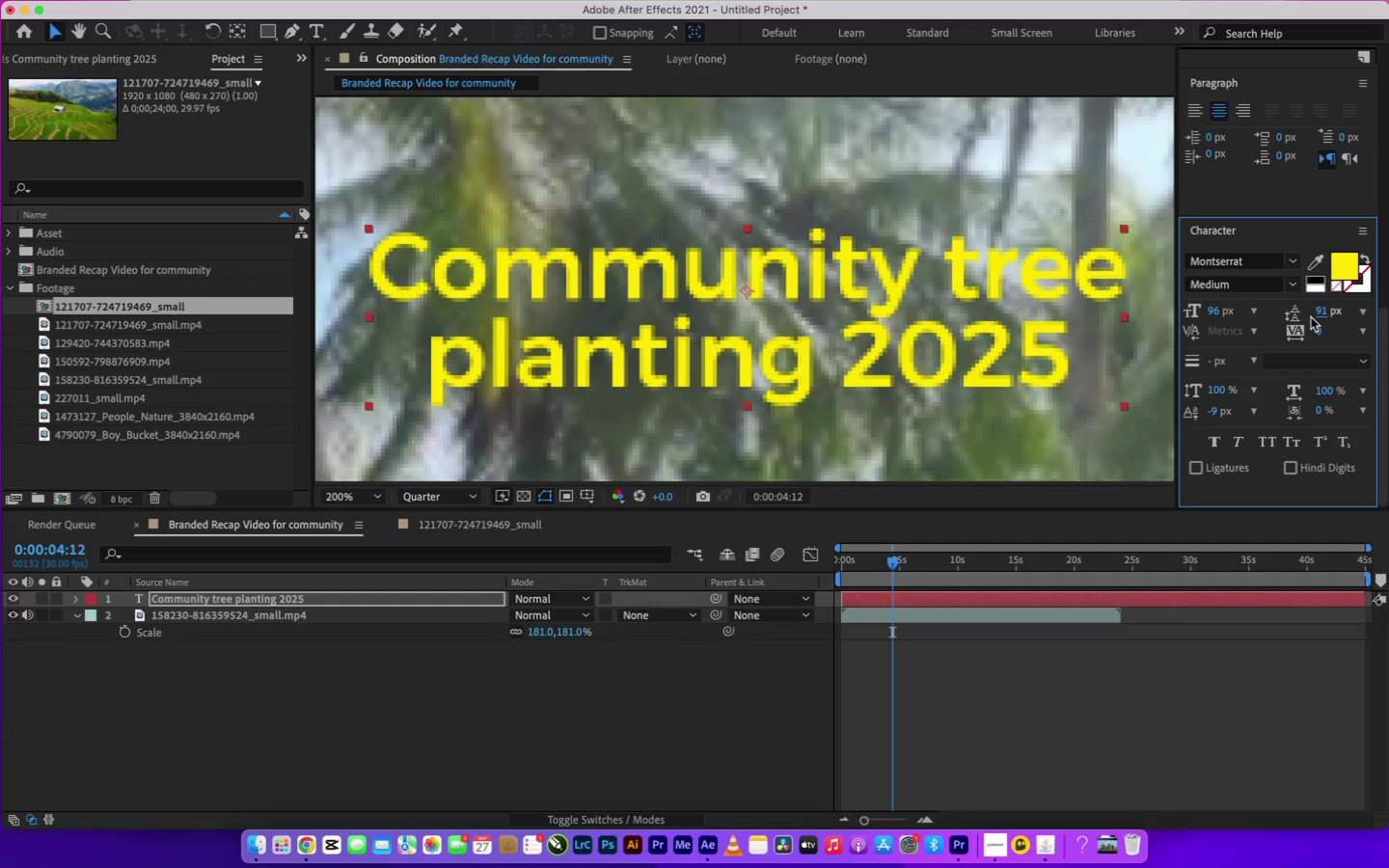 
left_click_drag(start_coordinate=[1320, 309], to_coordinate=[1332, 310])
 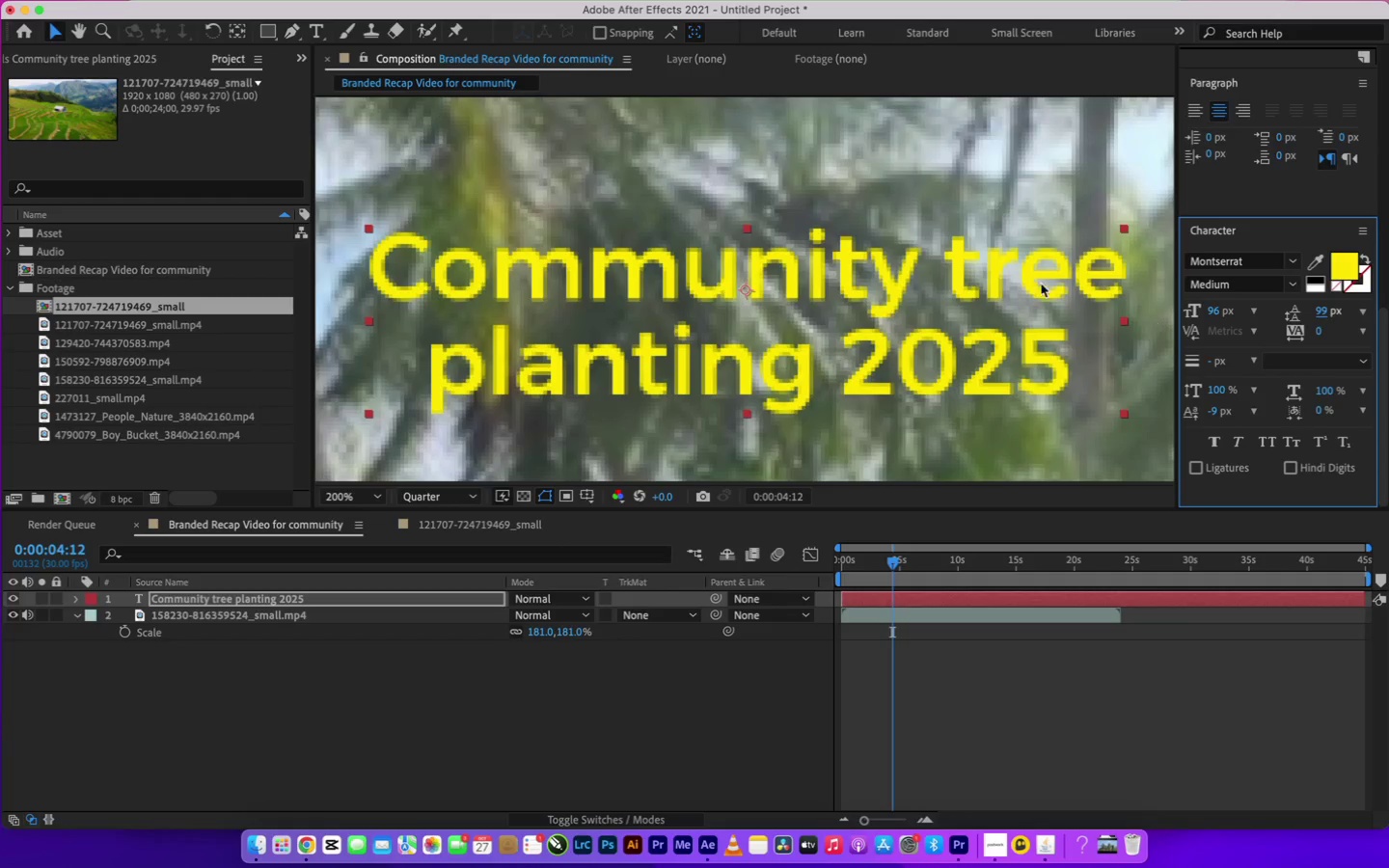 
double_click([736, 250])
 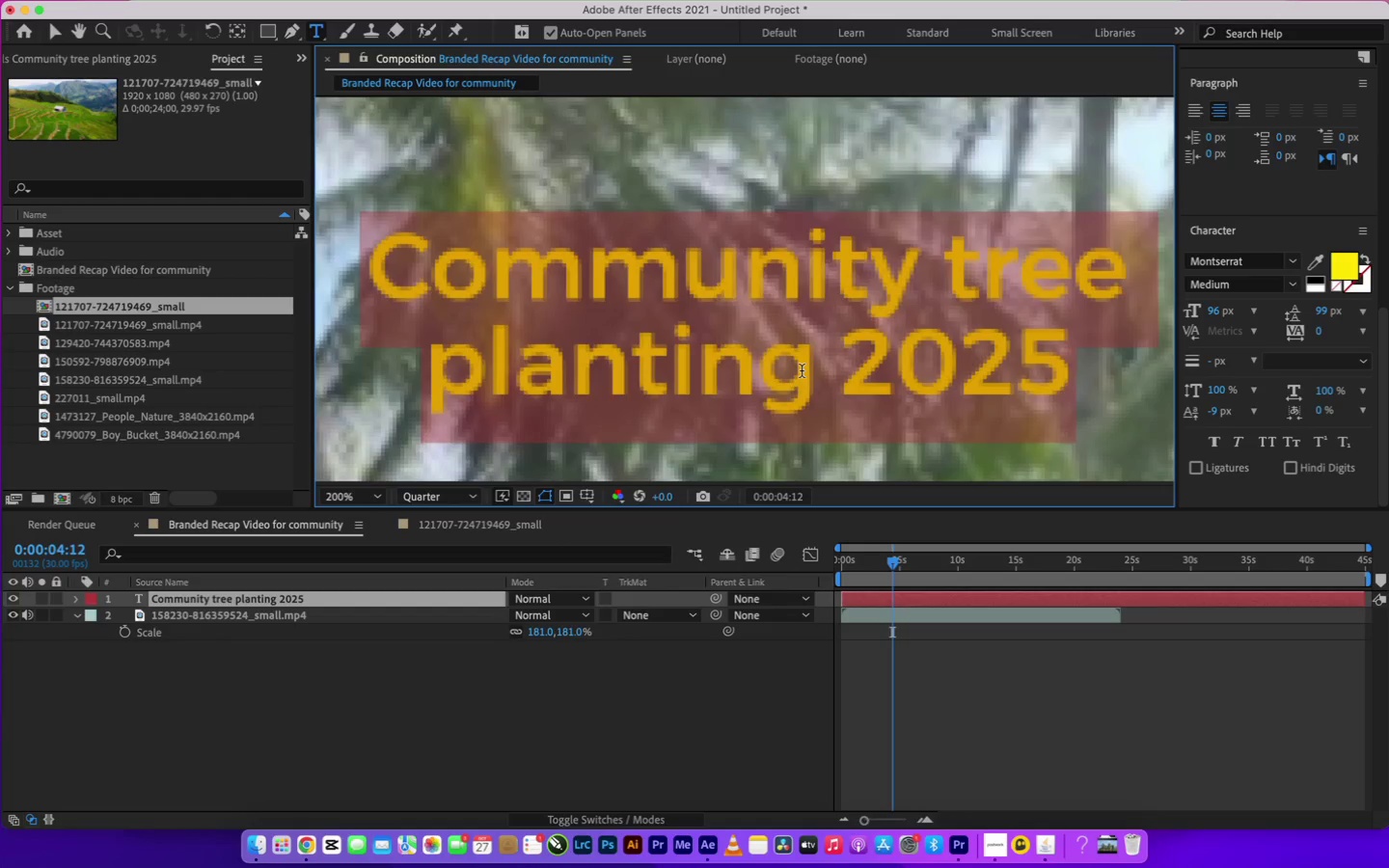 
left_click_drag(start_coordinate=[807, 366], to_coordinate=[325, 226])
 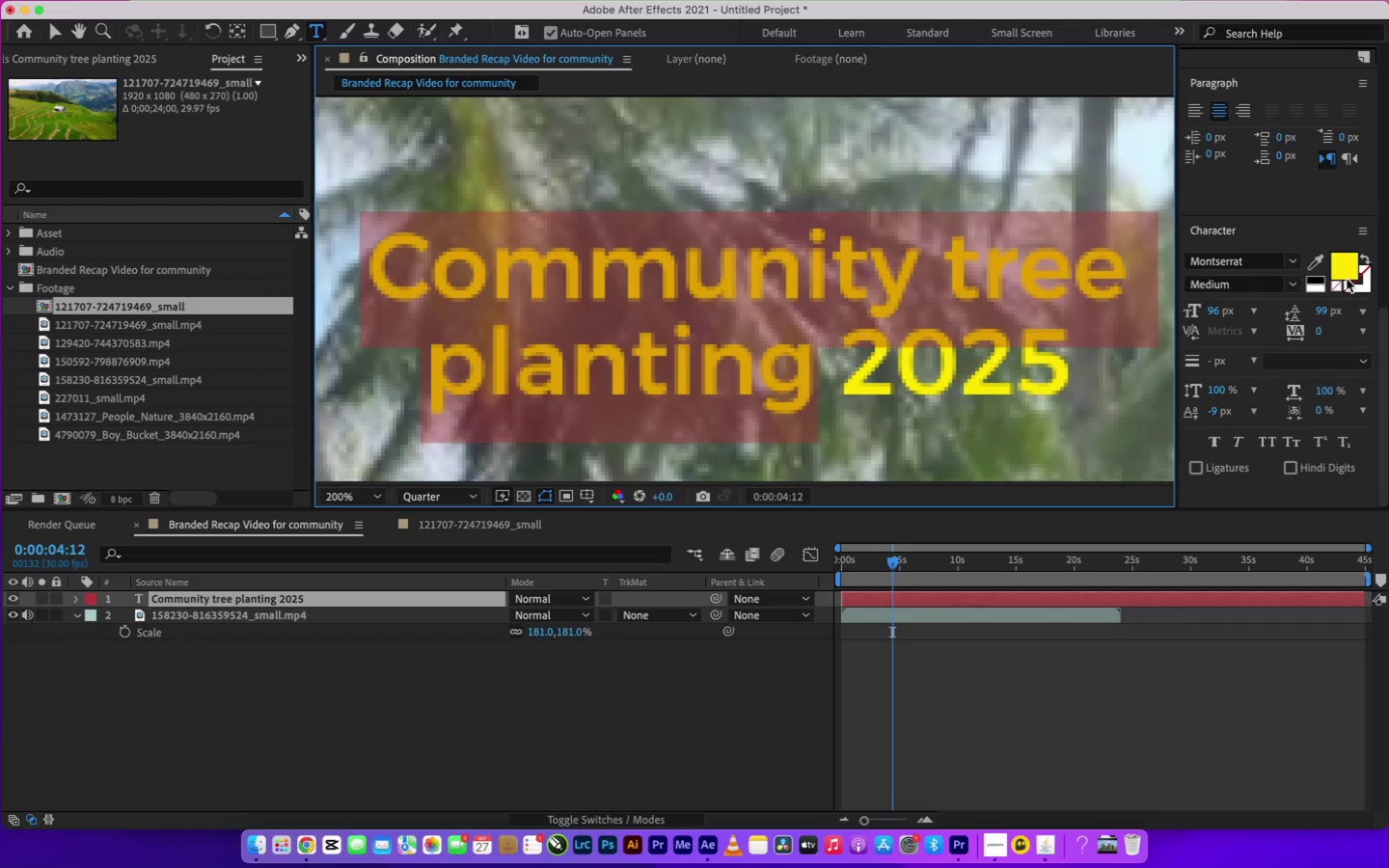 
left_click([1345, 270])
 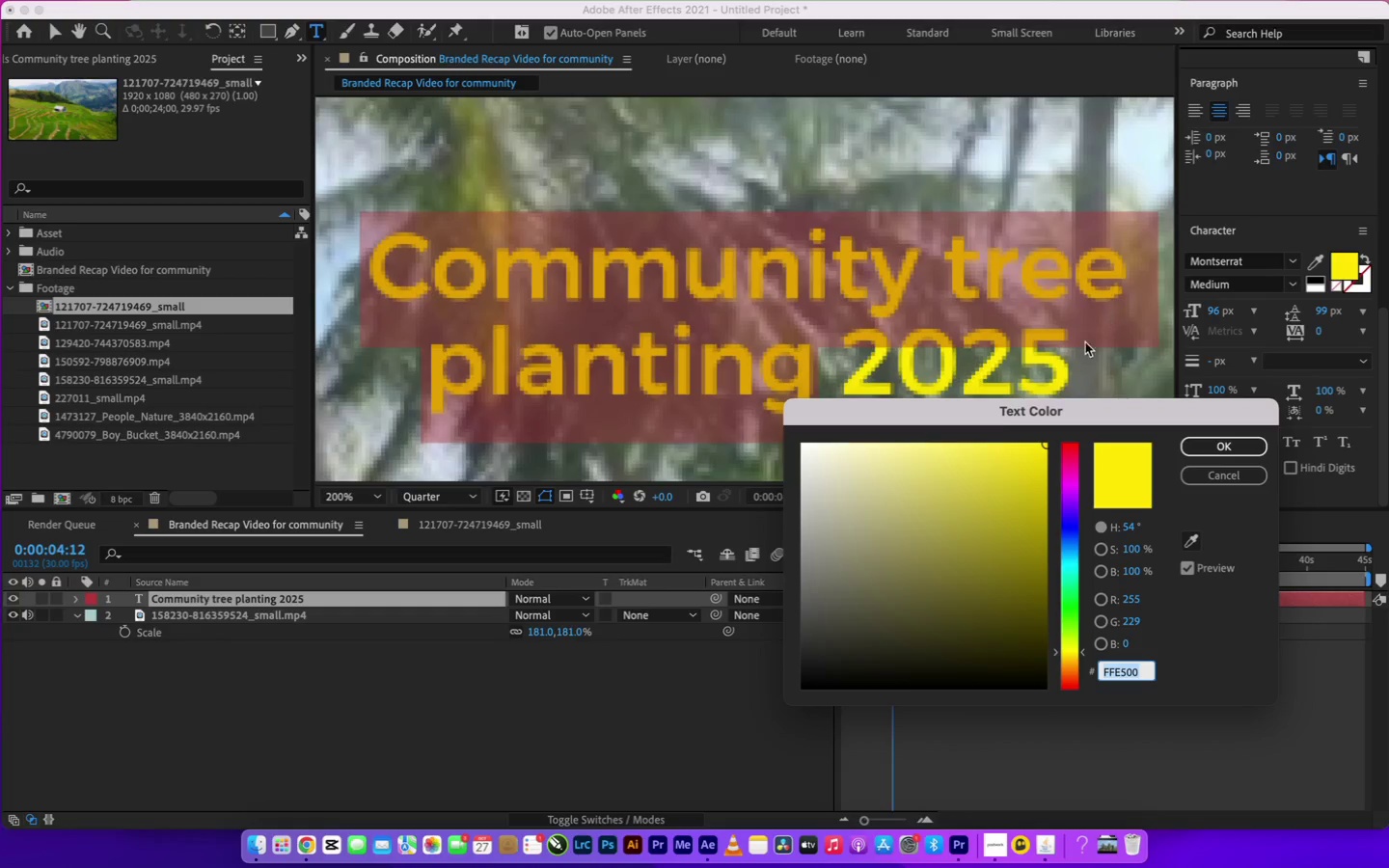 
left_click_drag(start_coordinate=[897, 475], to_coordinate=[707, 378])
 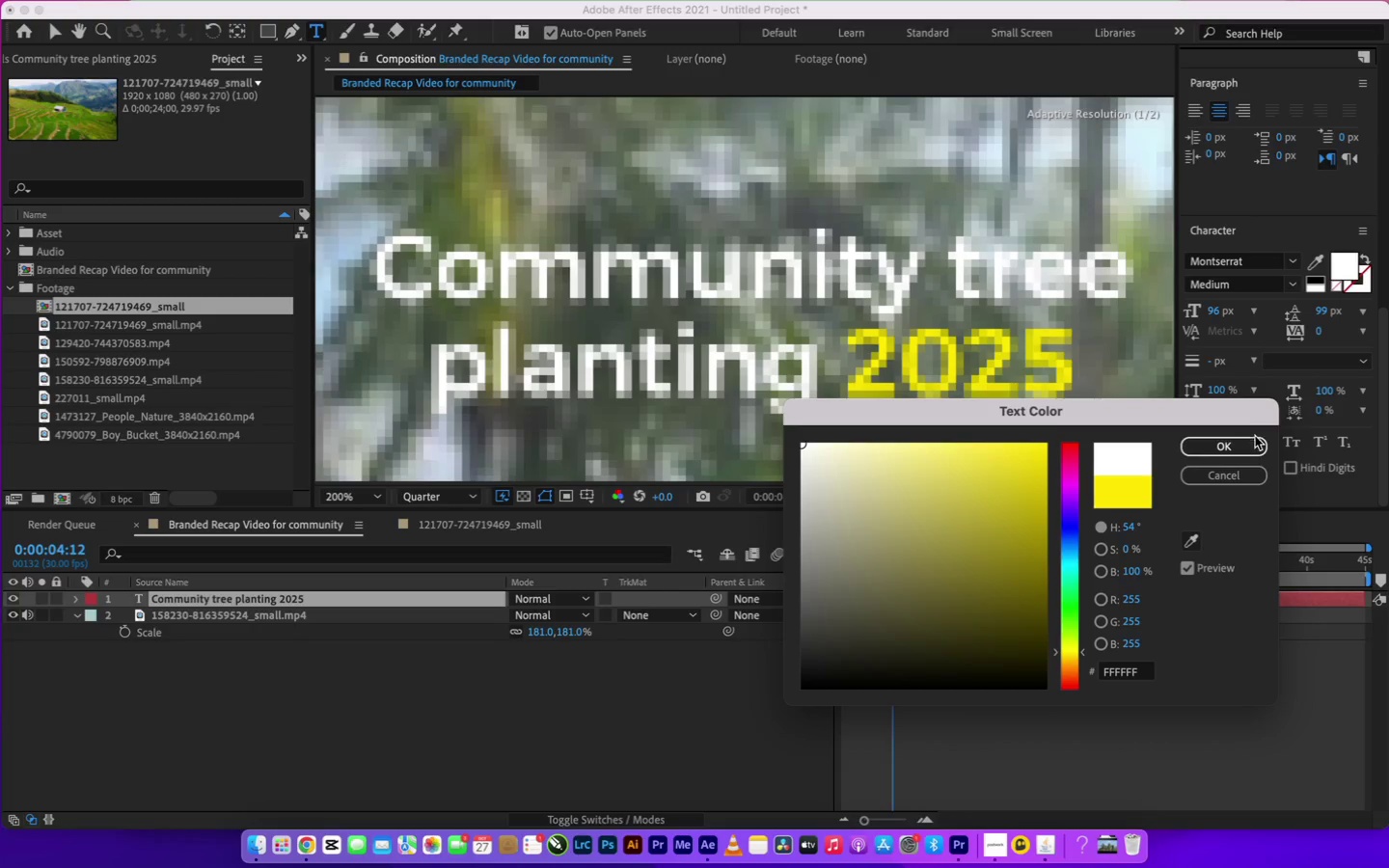 
left_click([1252, 440])
 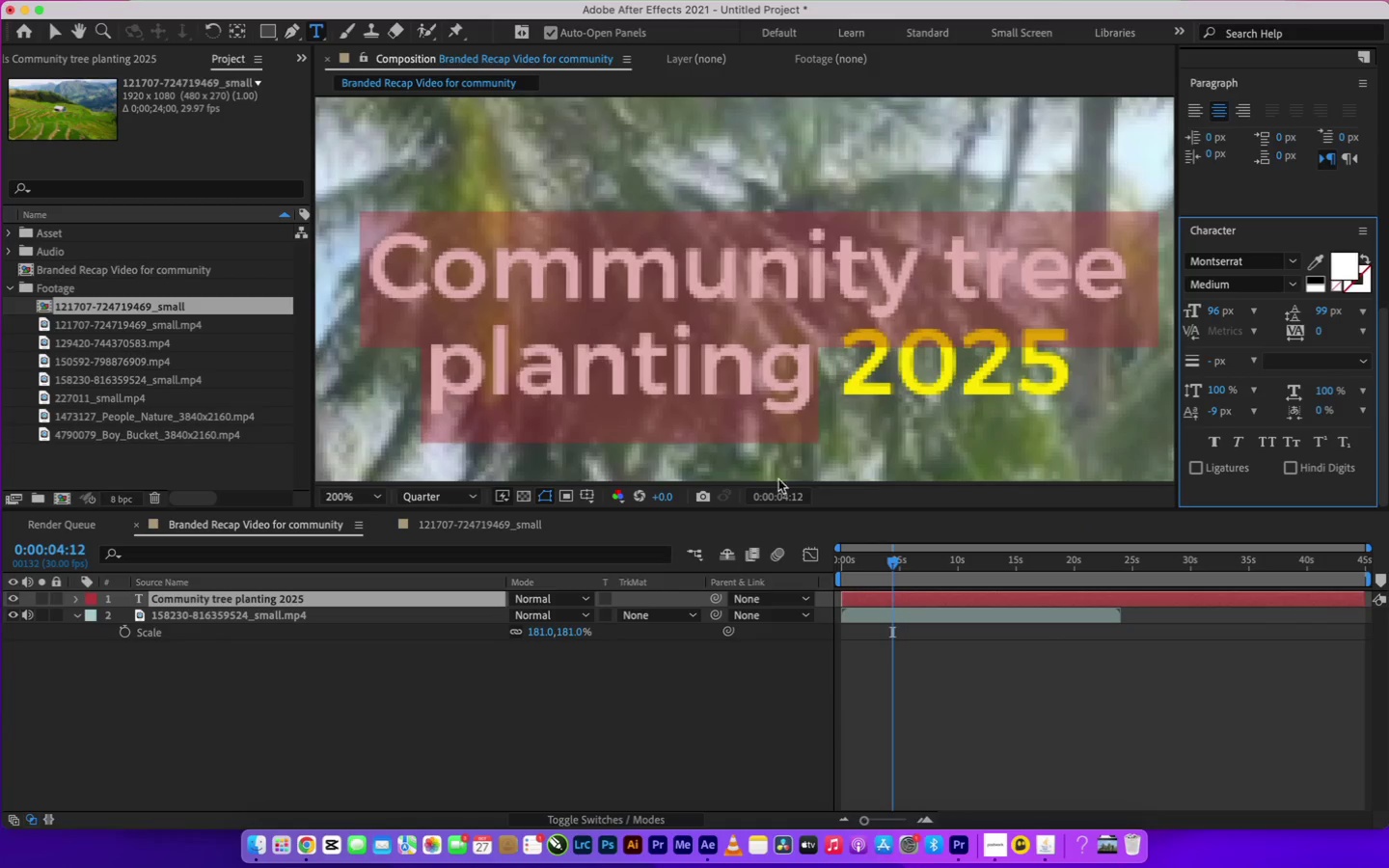 
scroll: coordinate [705, 311], scroll_direction: down, amount: 1.0
 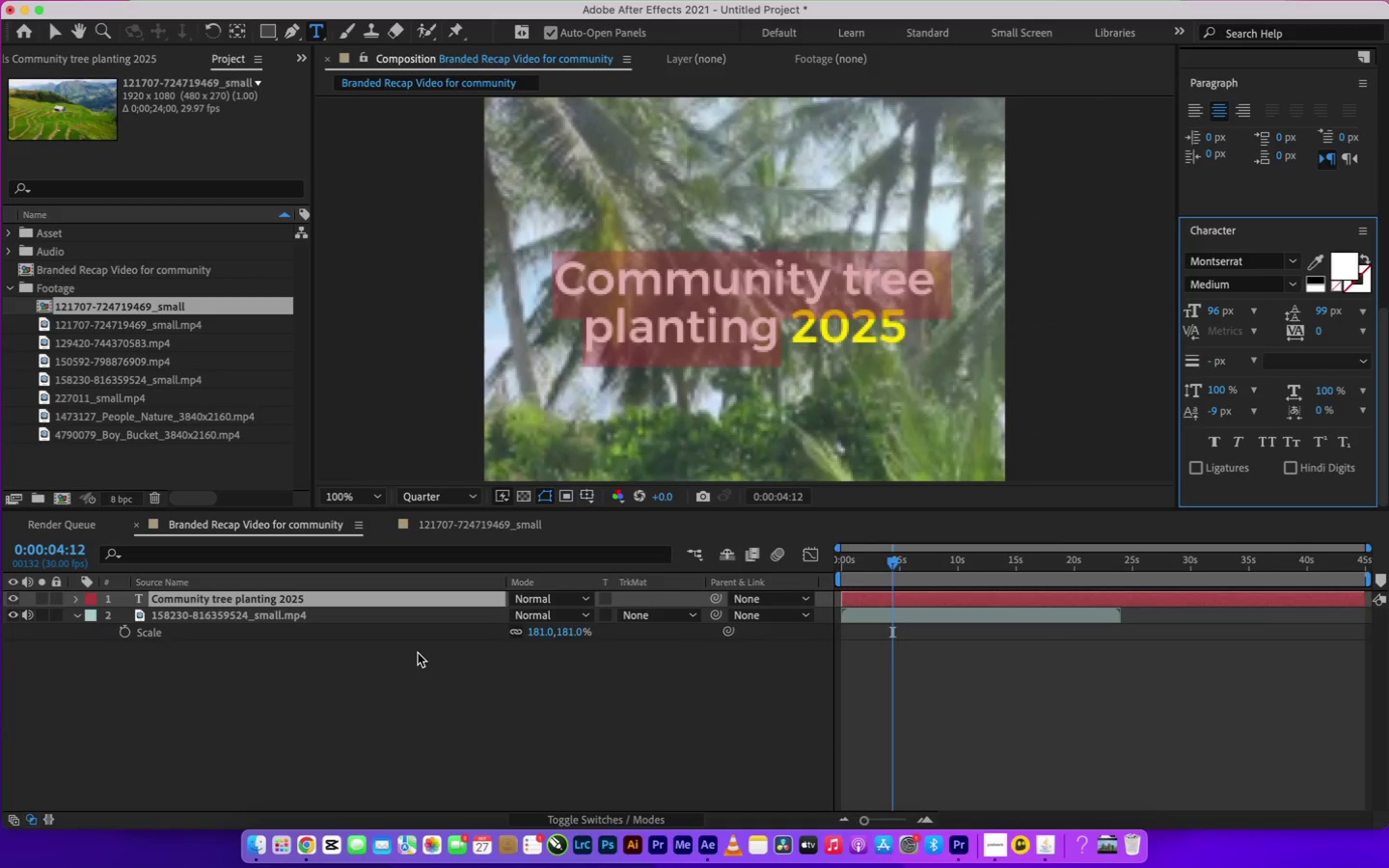 
left_click([325, 665])
 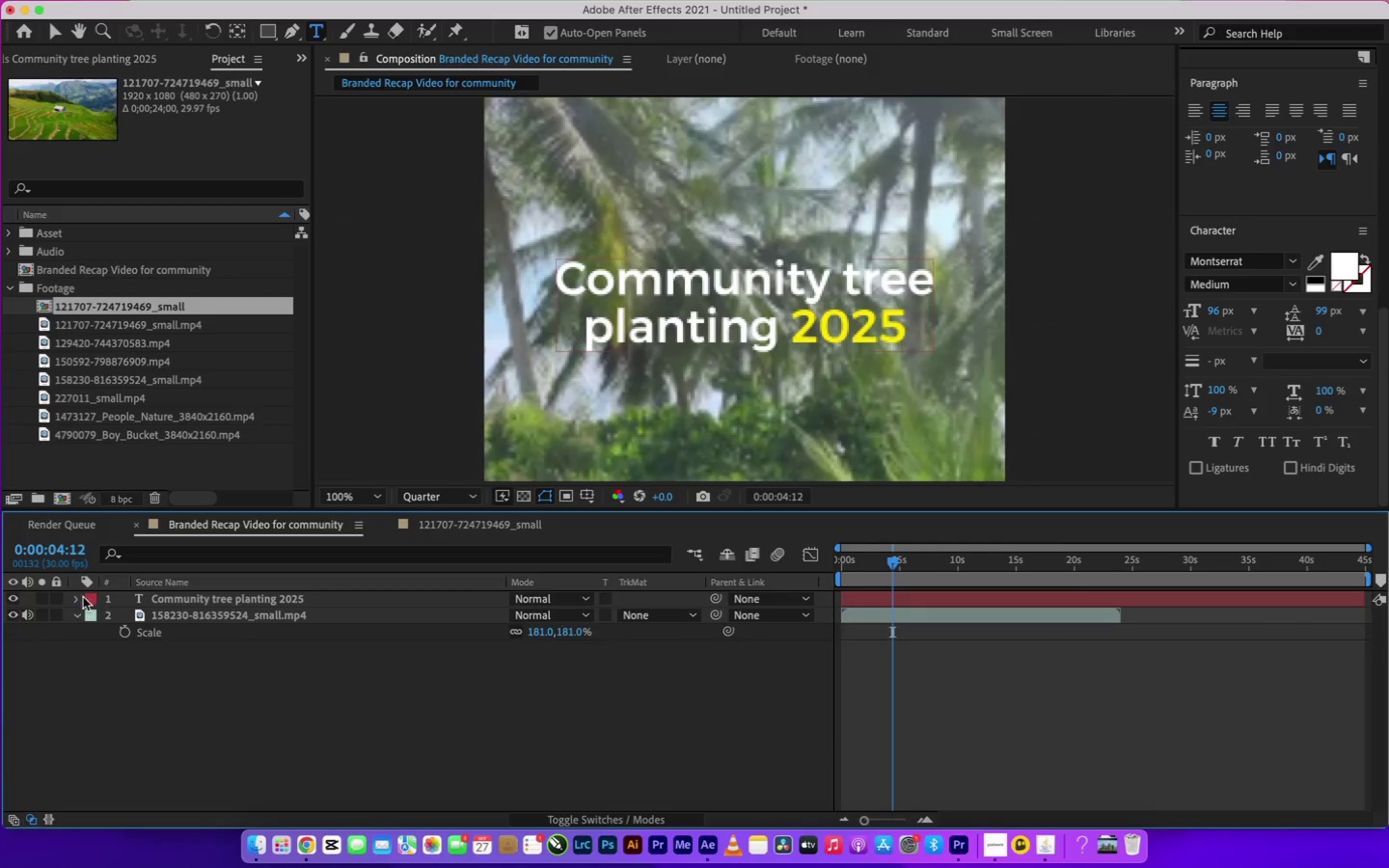 
left_click([73, 596])
 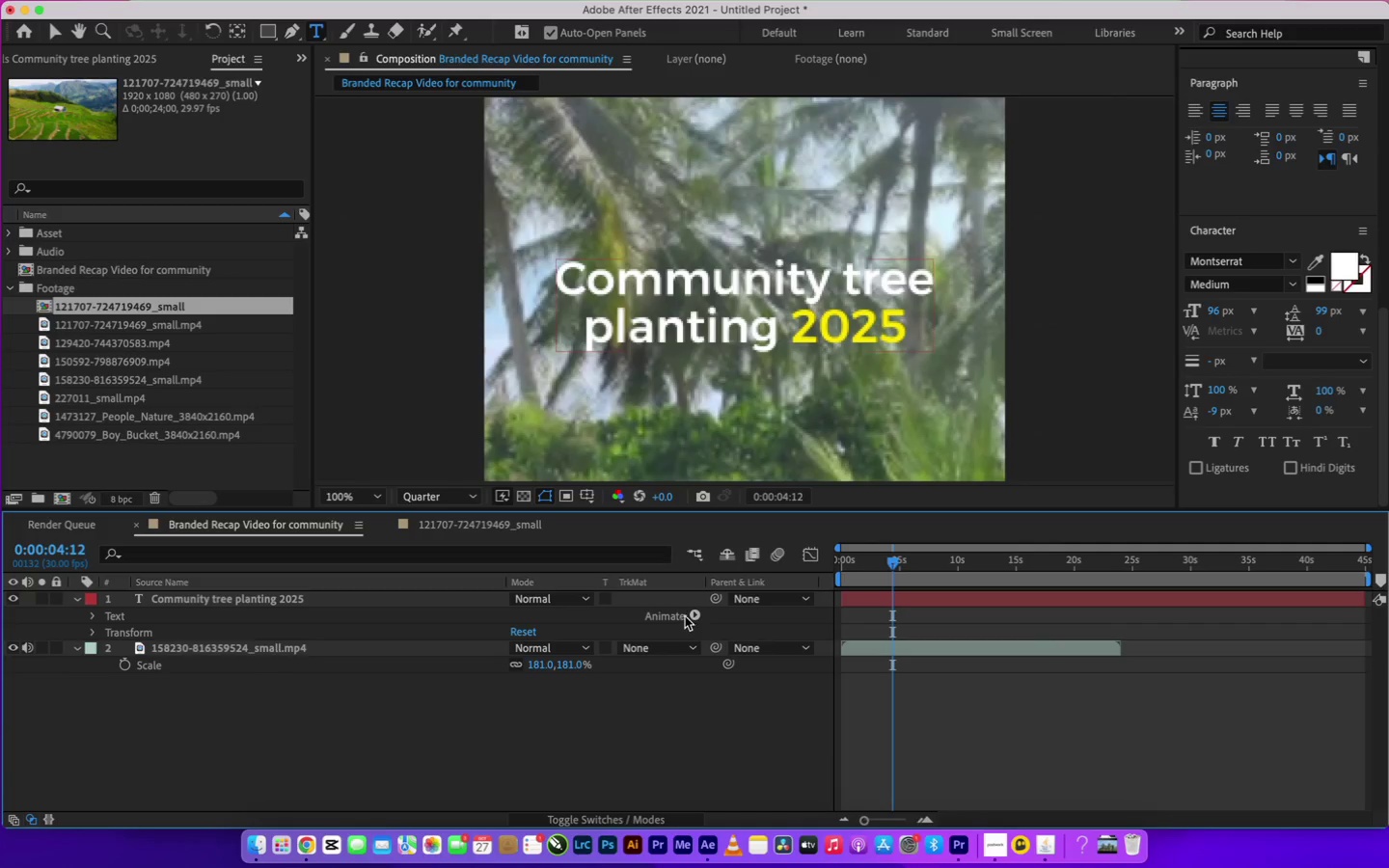 
left_click([692, 613])
 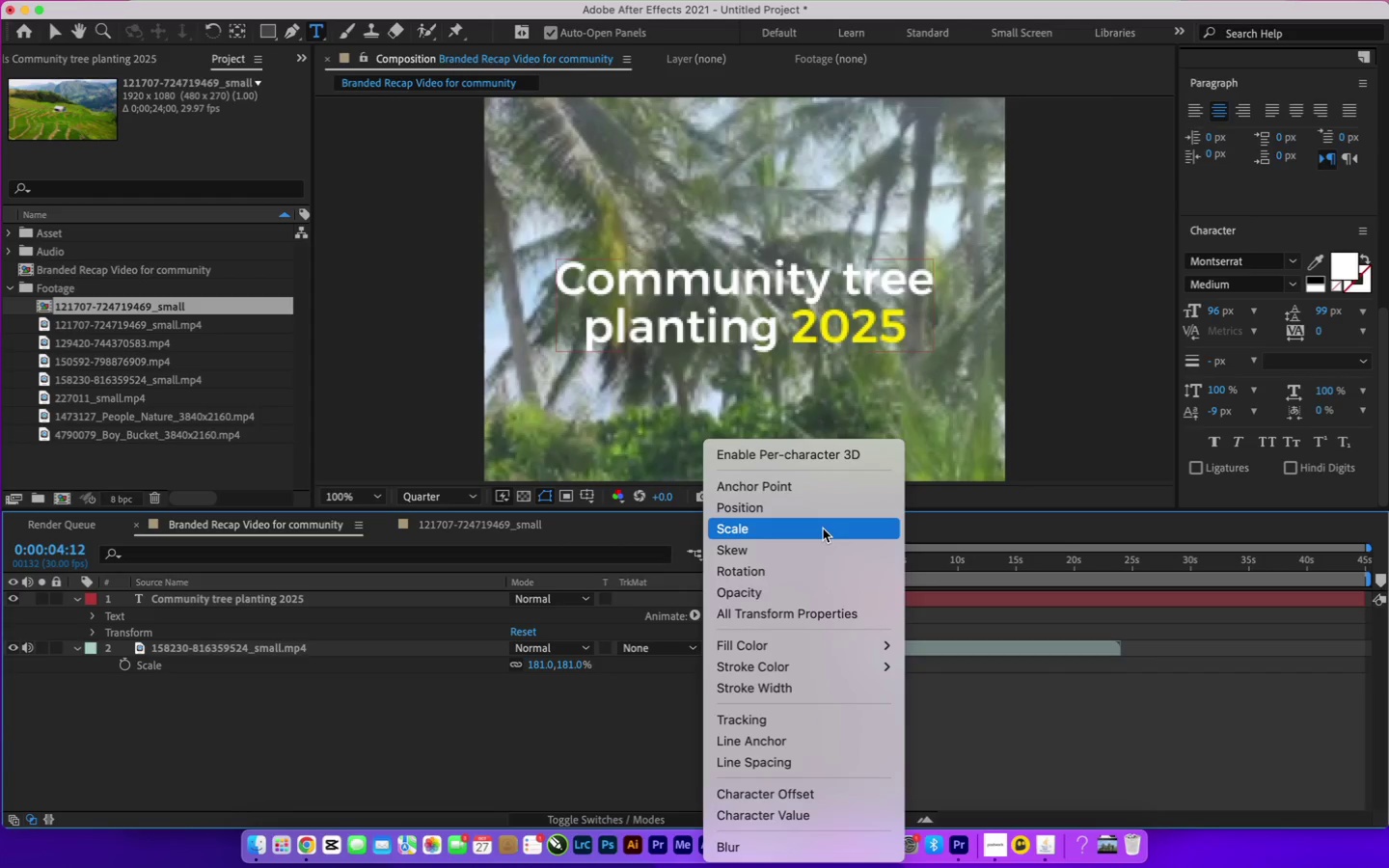 
wait(10.16)
 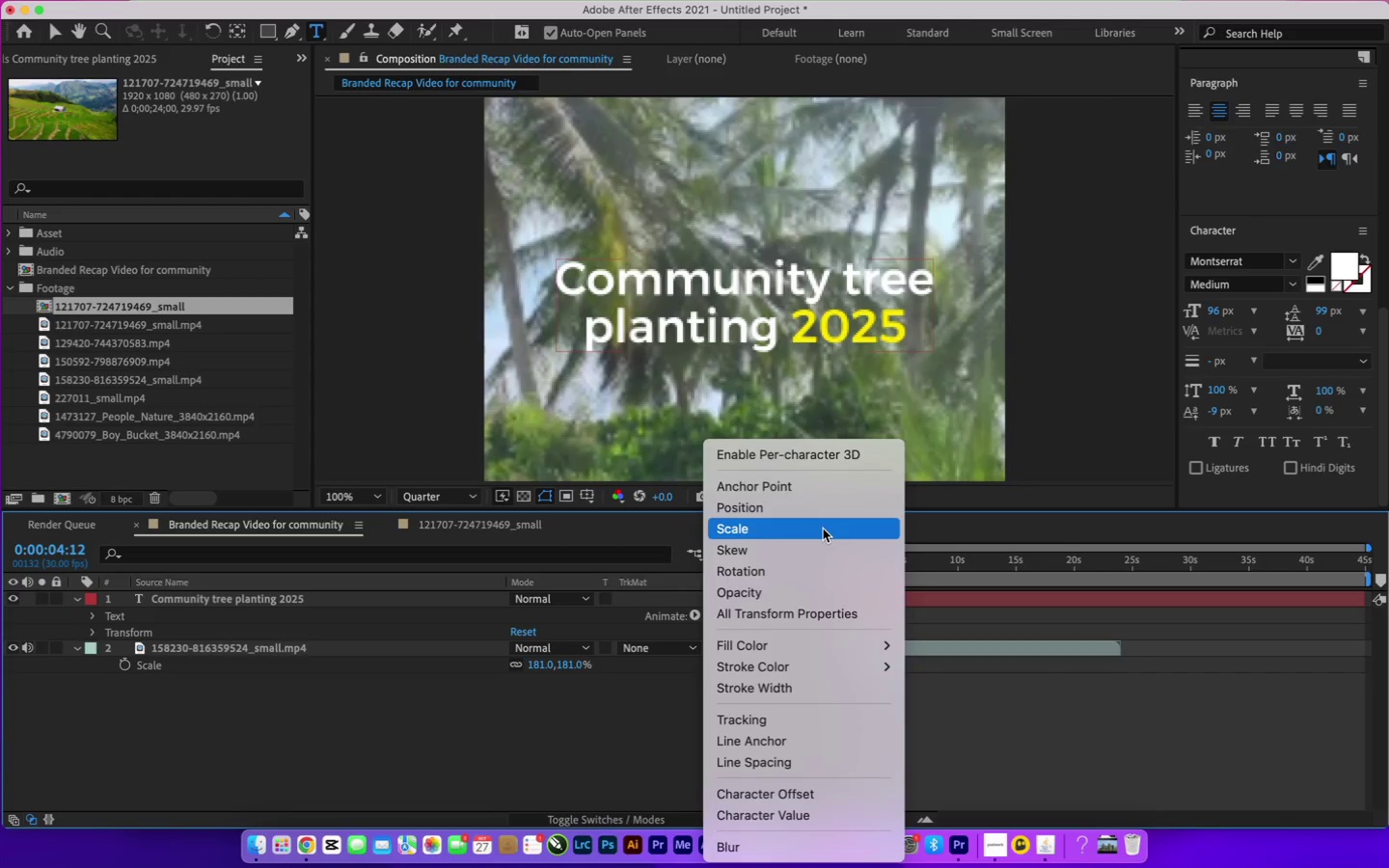 
scroll: coordinate [790, 823], scroll_direction: down, amount: 10.0
 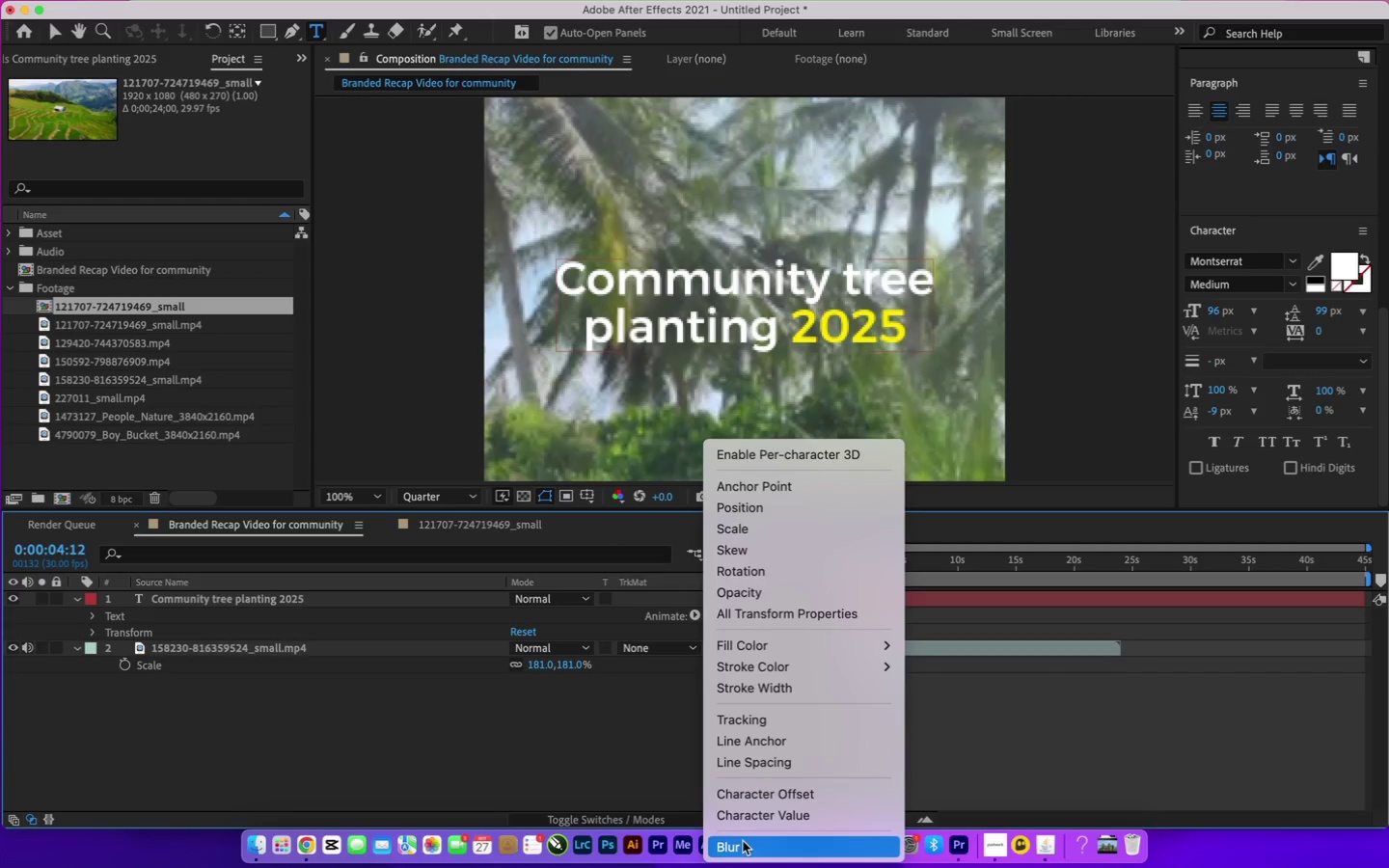 
left_click([741, 844])
 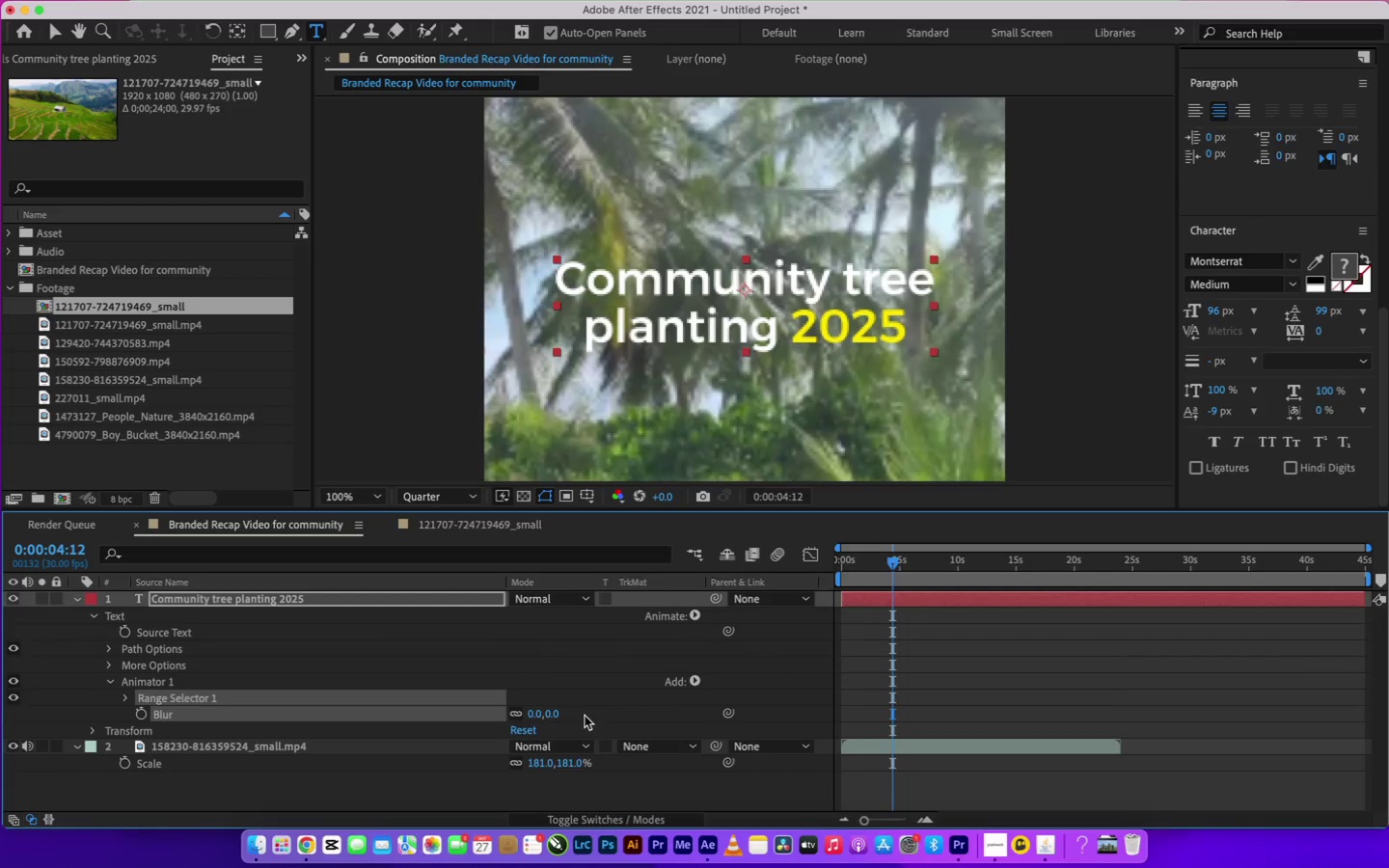 
left_click_drag(start_coordinate=[557, 712], to_coordinate=[601, 709])
 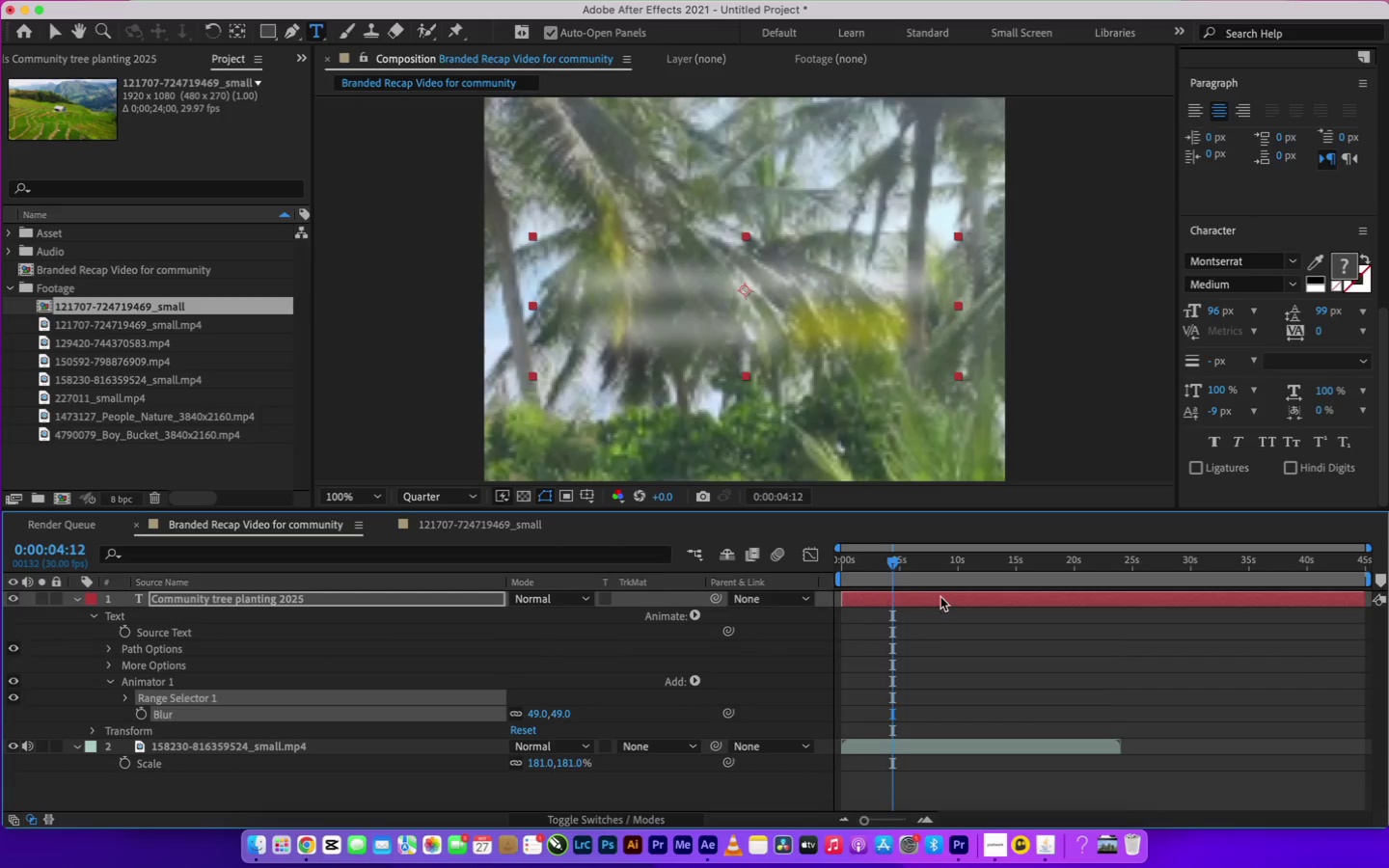 
left_click_drag(start_coordinate=[884, 557], to_coordinate=[803, 574])
 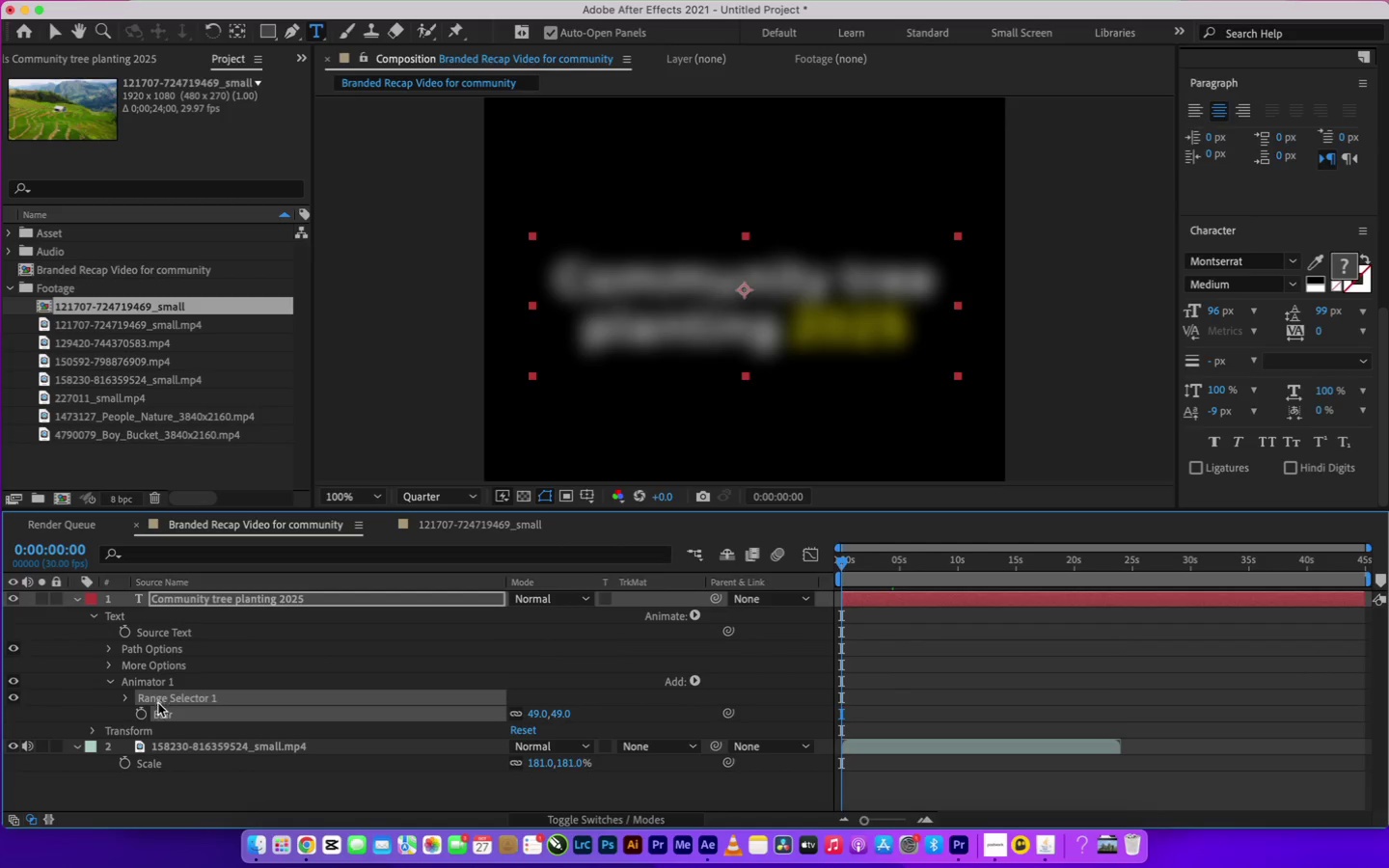 
left_click([141, 711])
 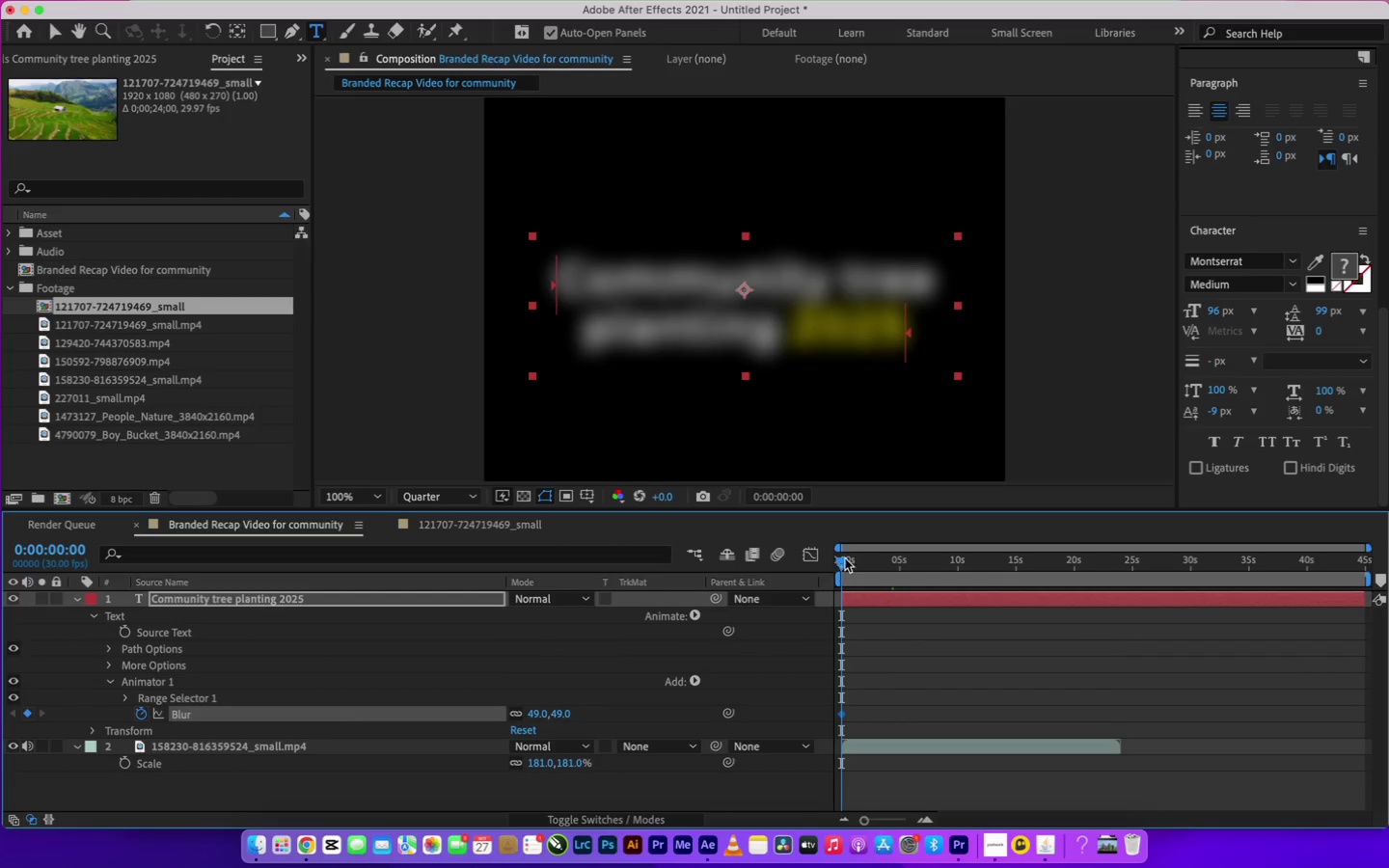 
left_click_drag(start_coordinate=[846, 556], to_coordinate=[860, 560])
 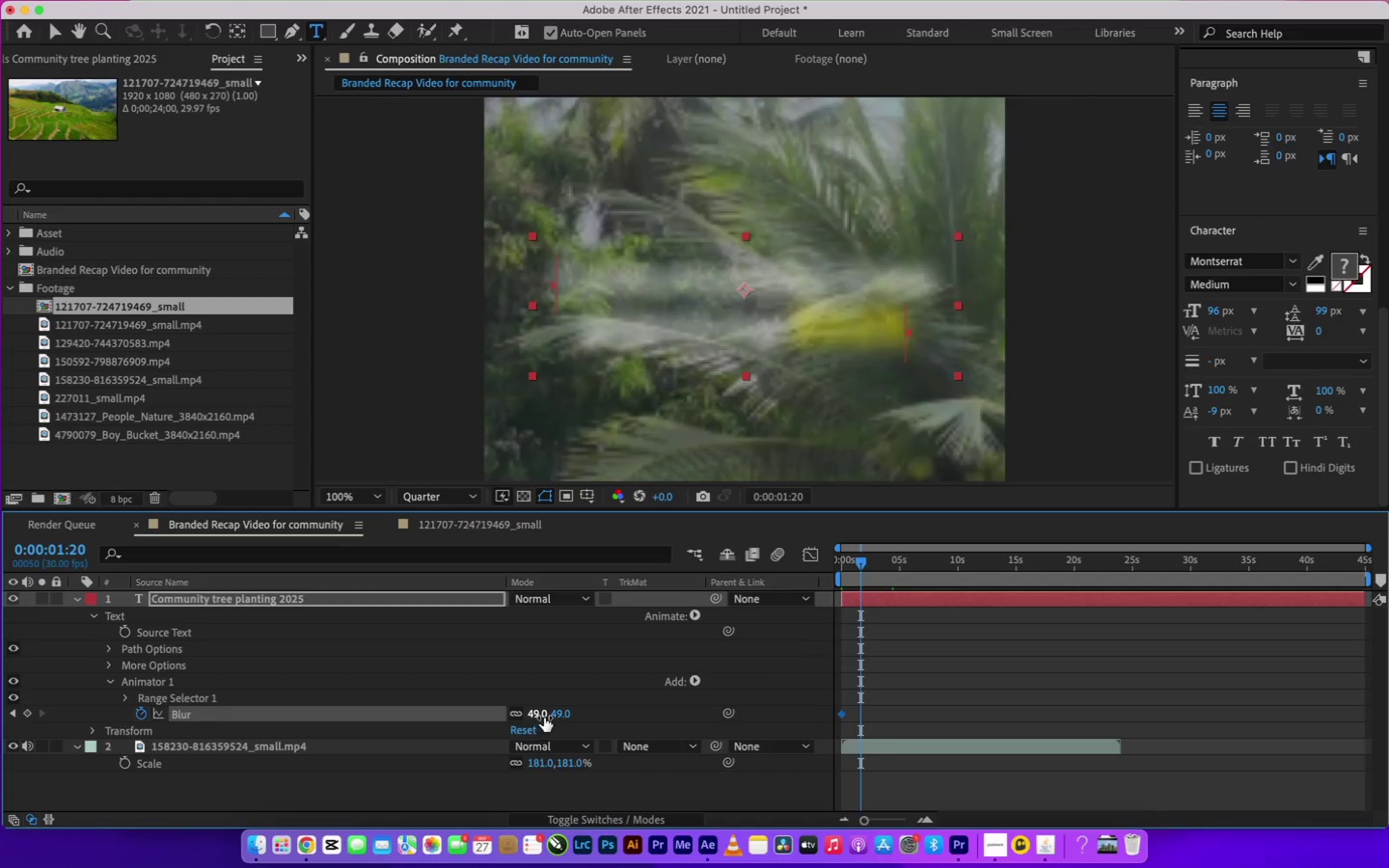 
left_click_drag(start_coordinate=[556, 713], to_coordinate=[336, 702])
 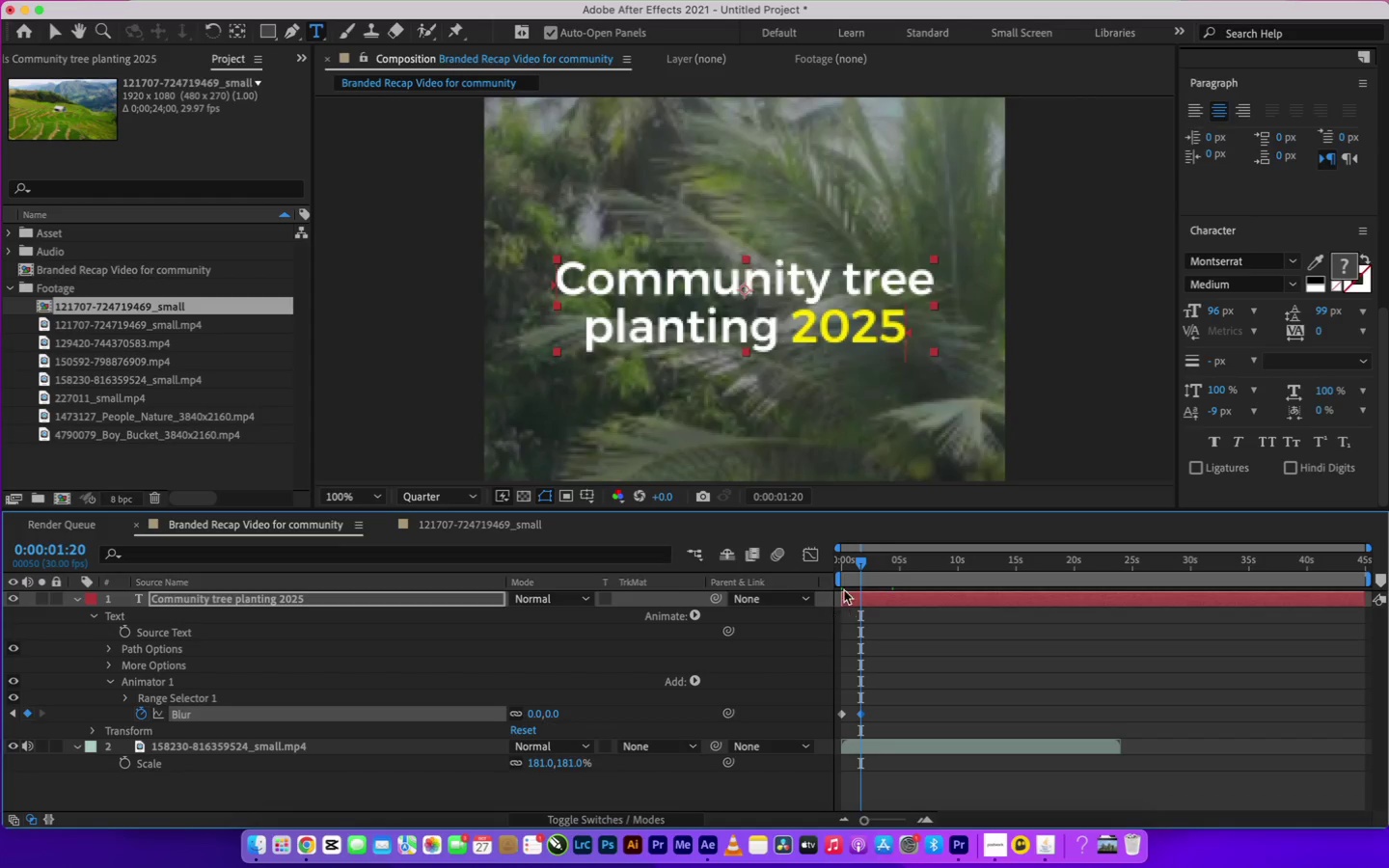 
left_click_drag(start_coordinate=[851, 565], to_coordinate=[782, 575])
 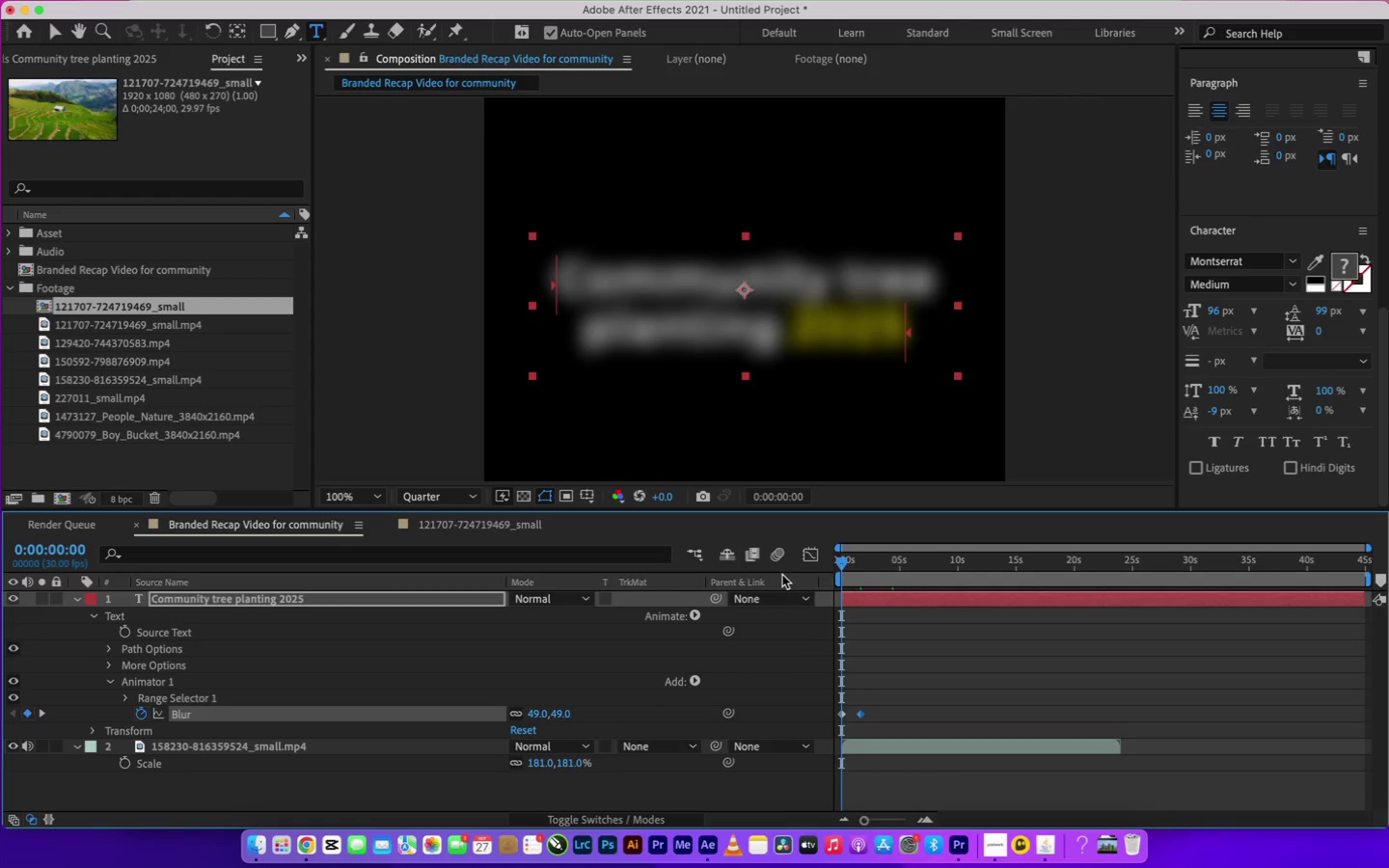 
key(Space)
 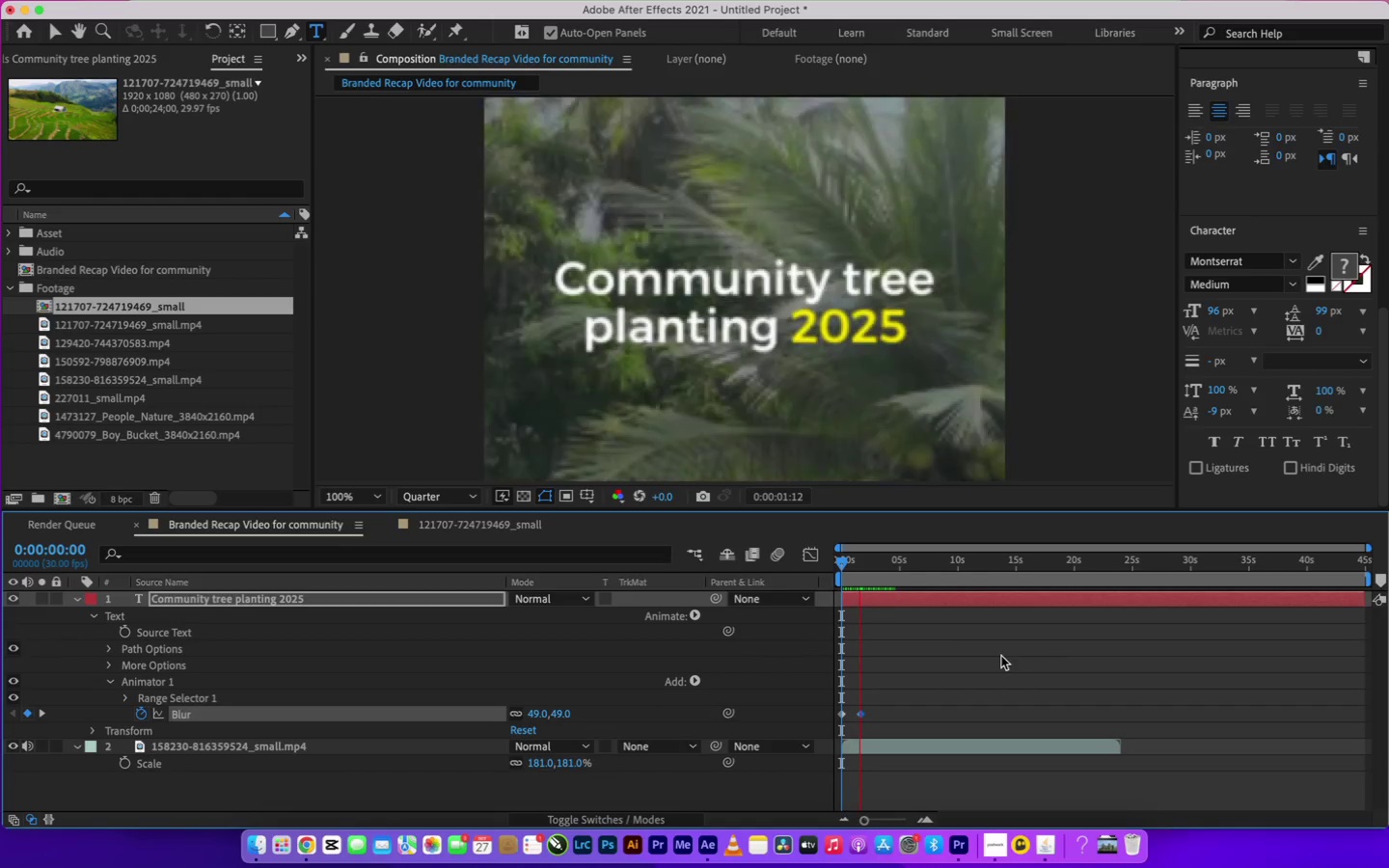 
key(Space)
 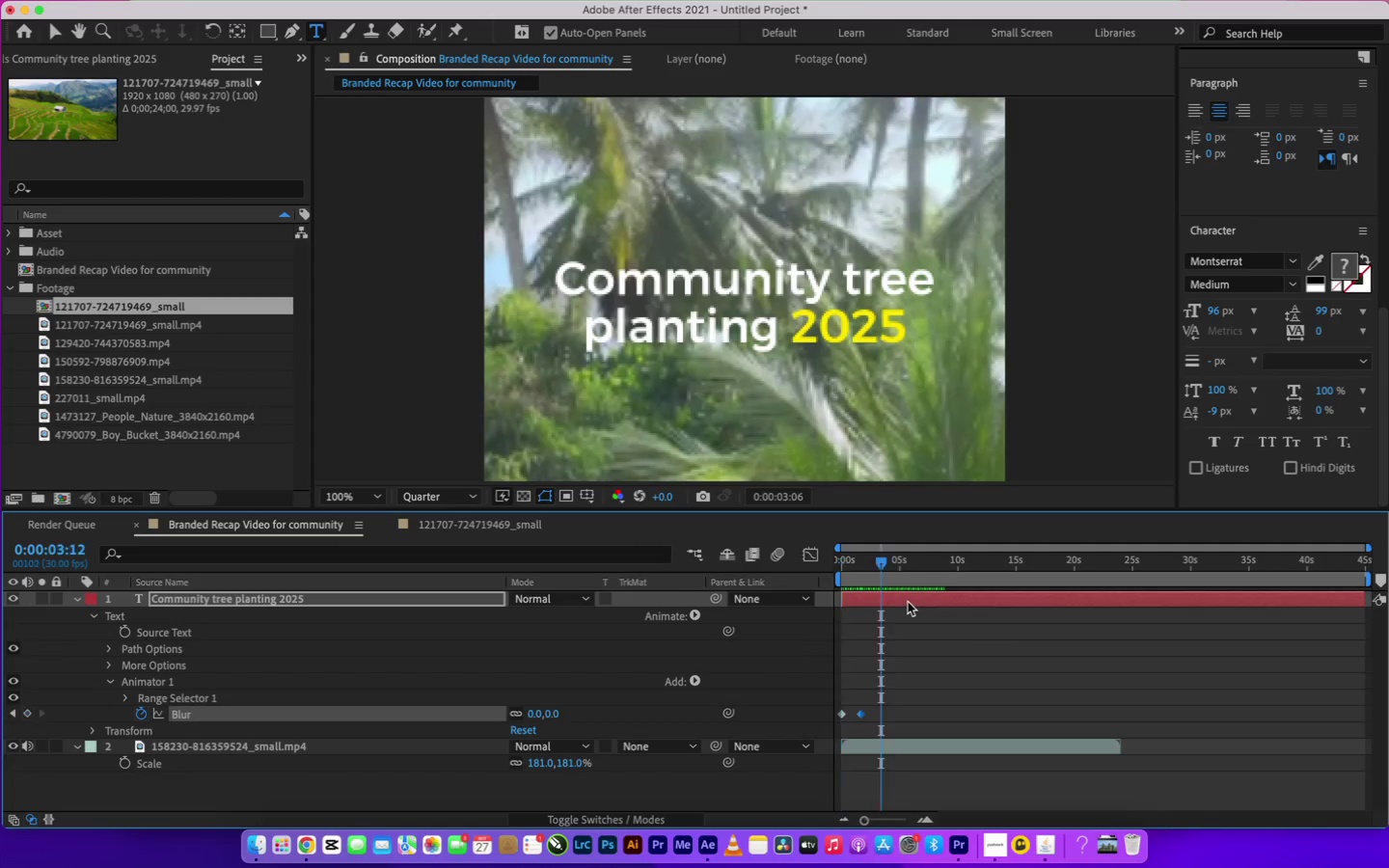 
key(V)
 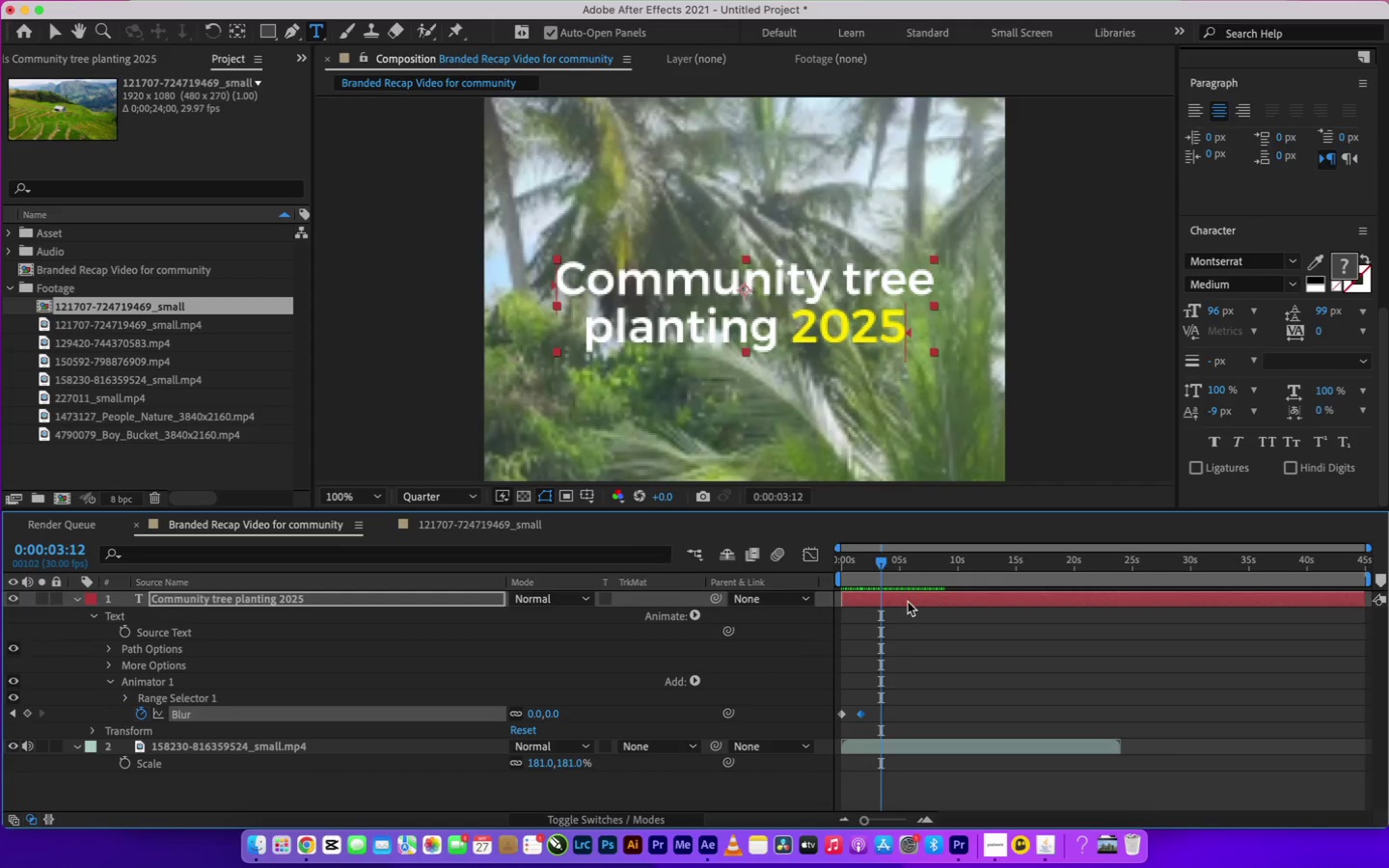 
key(Space)
 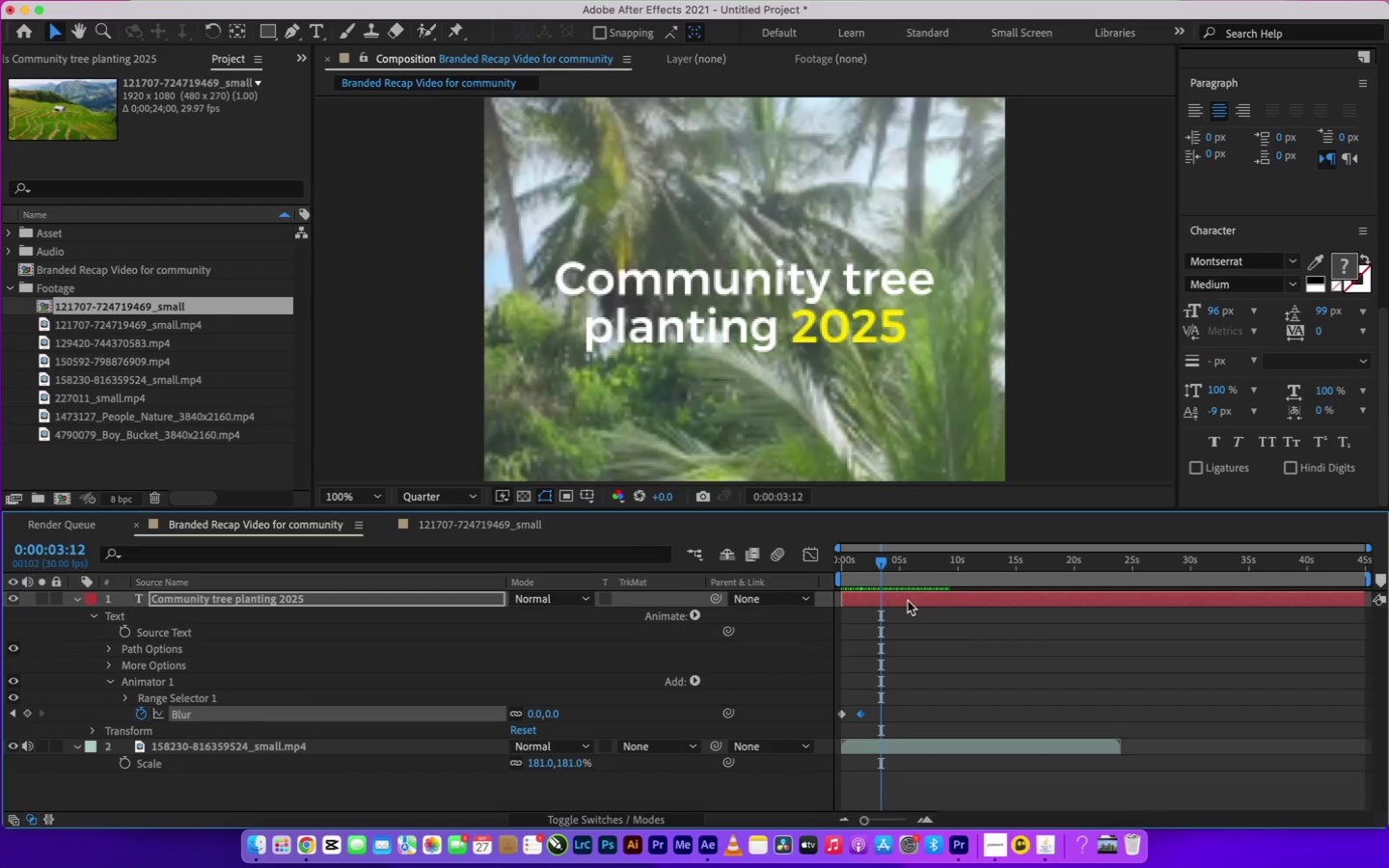 
left_click([908, 601])
 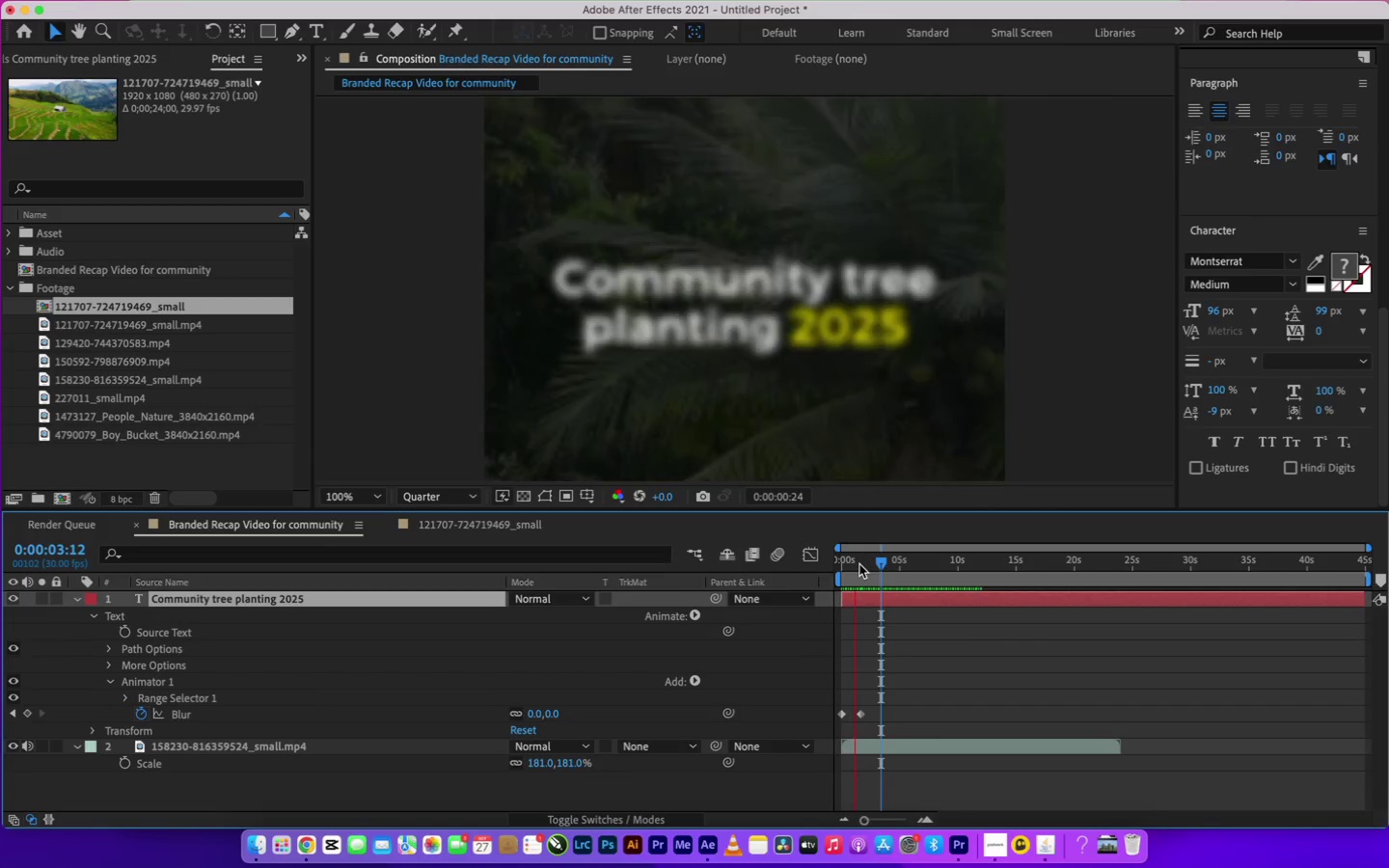 
left_click([859, 564])
 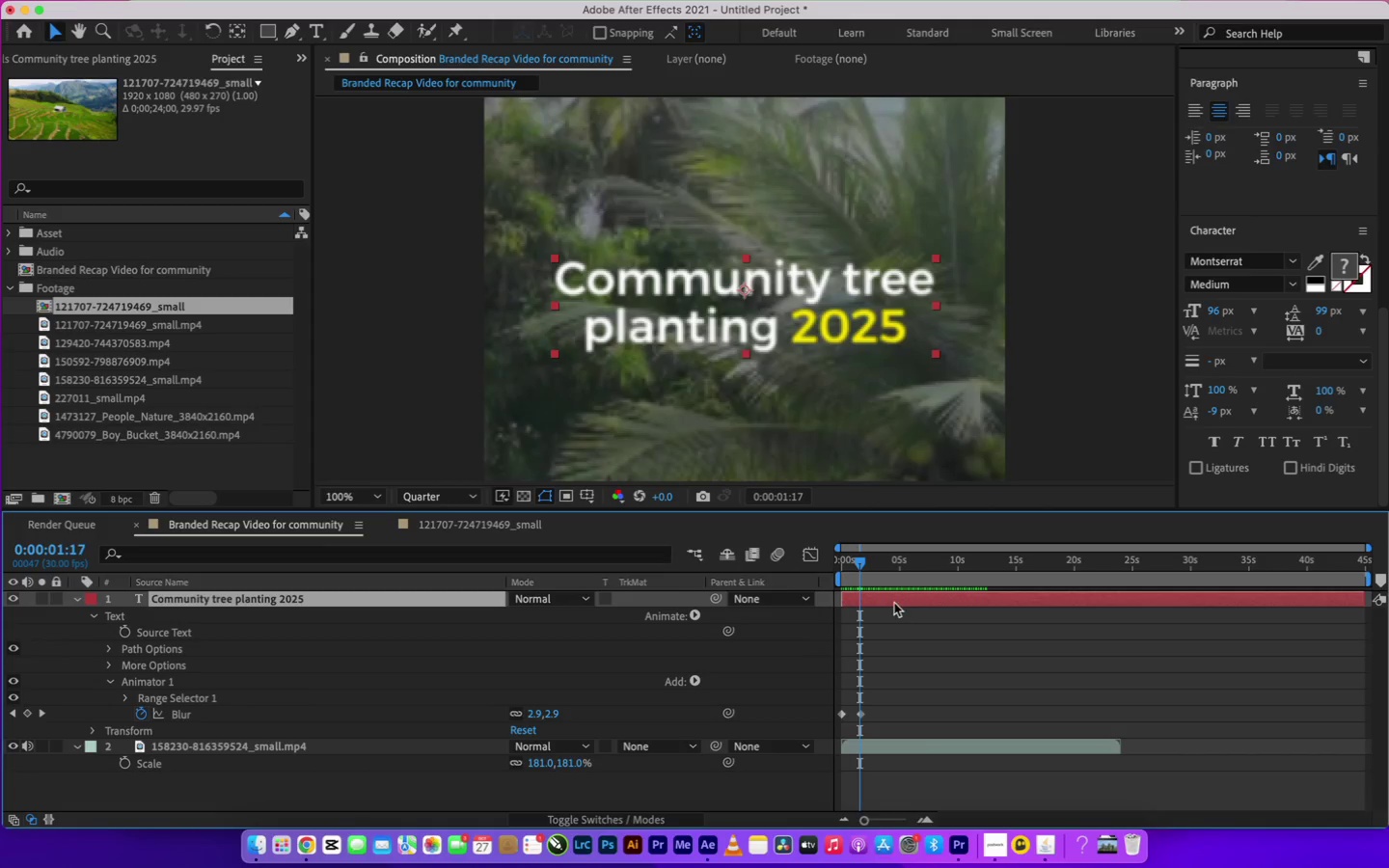 
left_click([894, 600])
 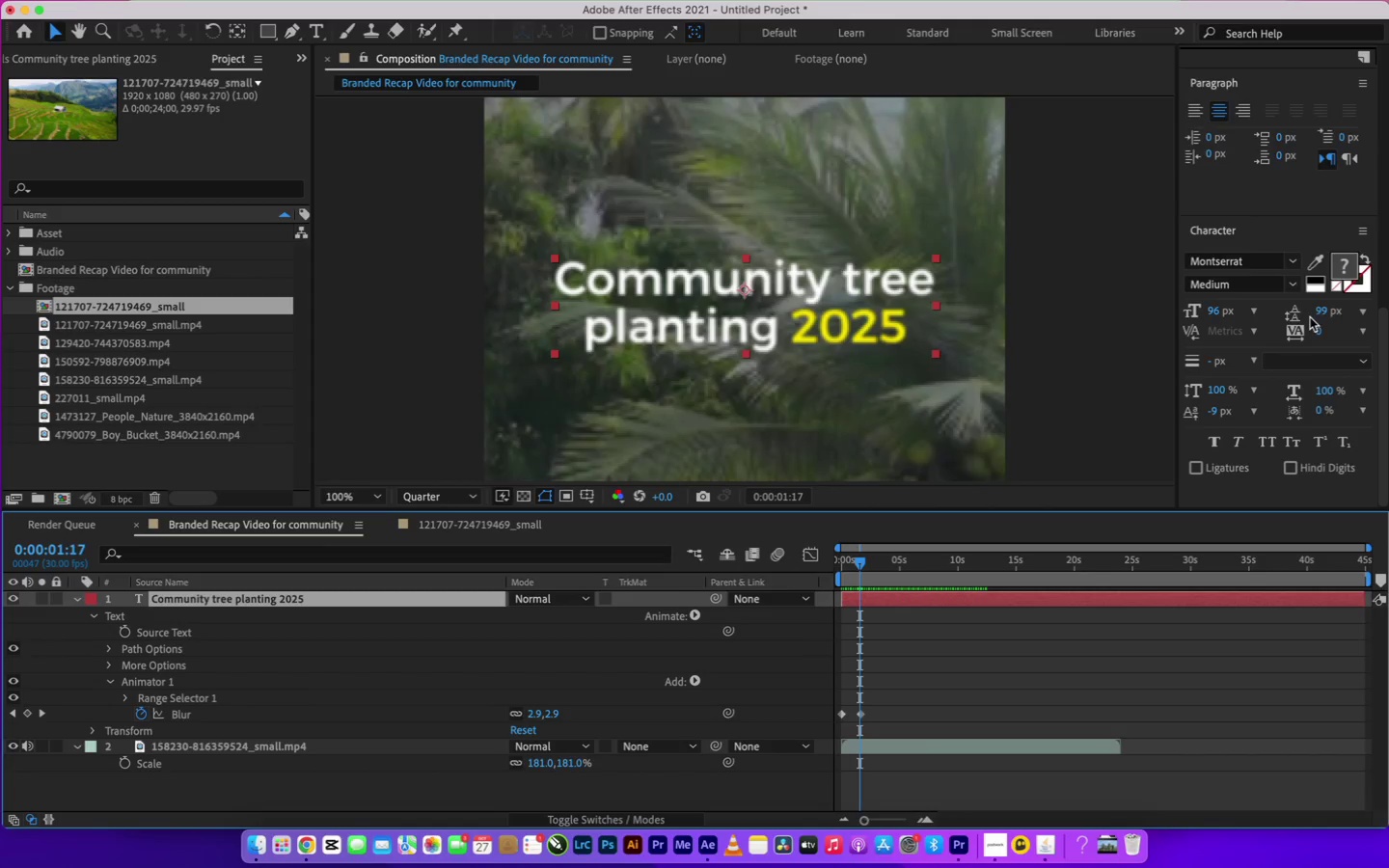 
left_click_drag(start_coordinate=[1320, 309], to_coordinate=[1314, 310])
 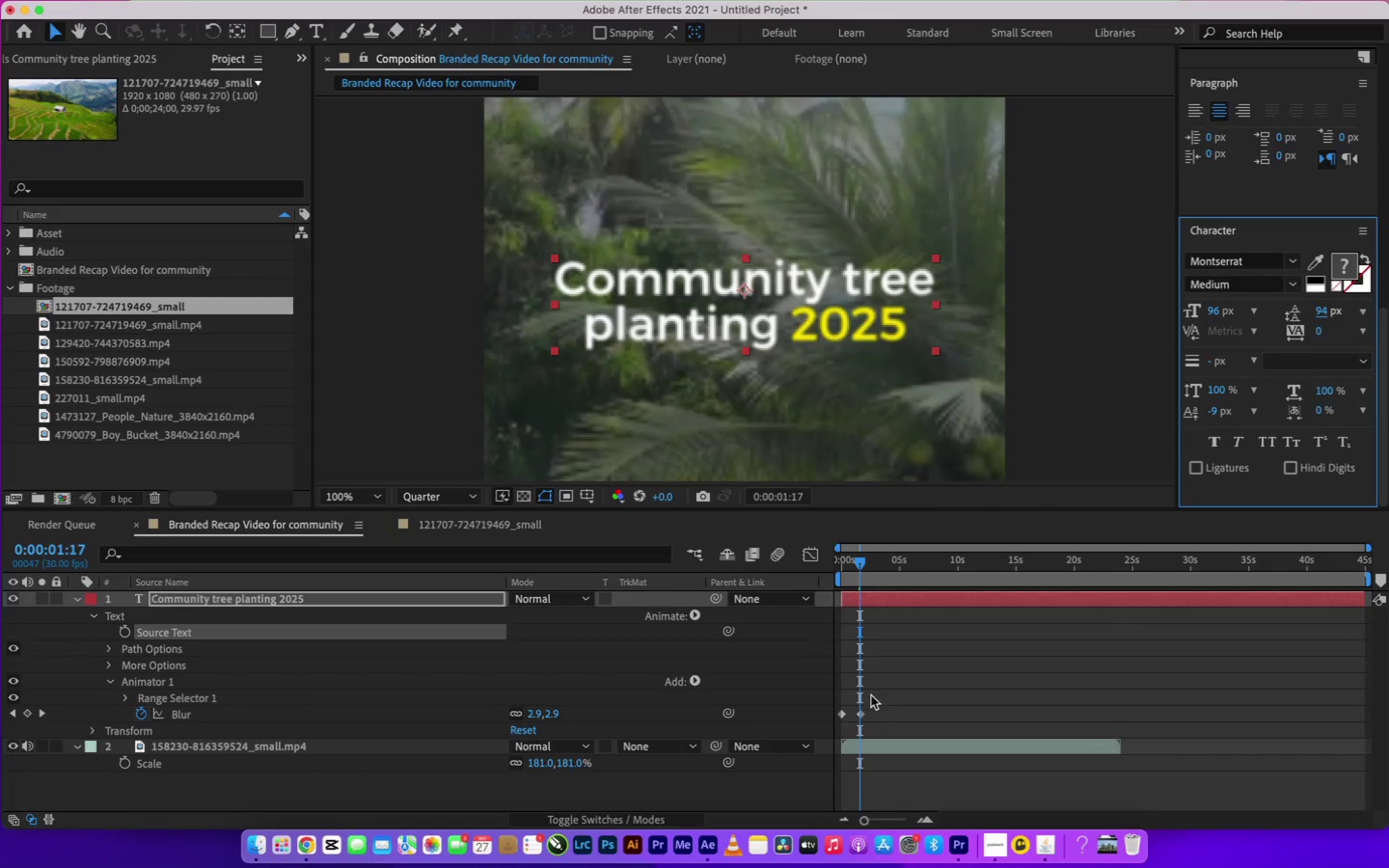 
left_click_drag(start_coordinate=[861, 713], to_coordinate=[871, 713])
 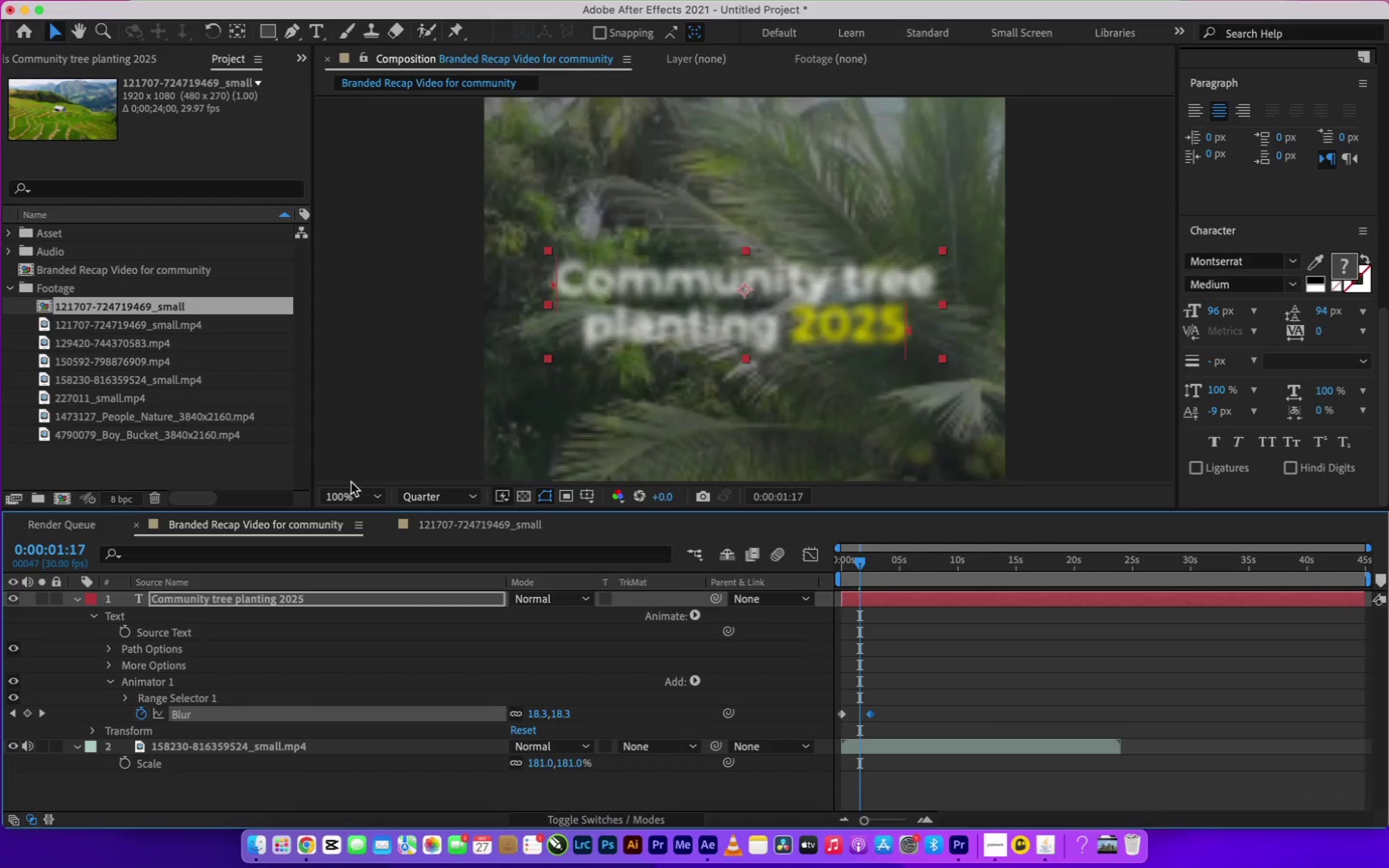 
left_click([341, 491])
 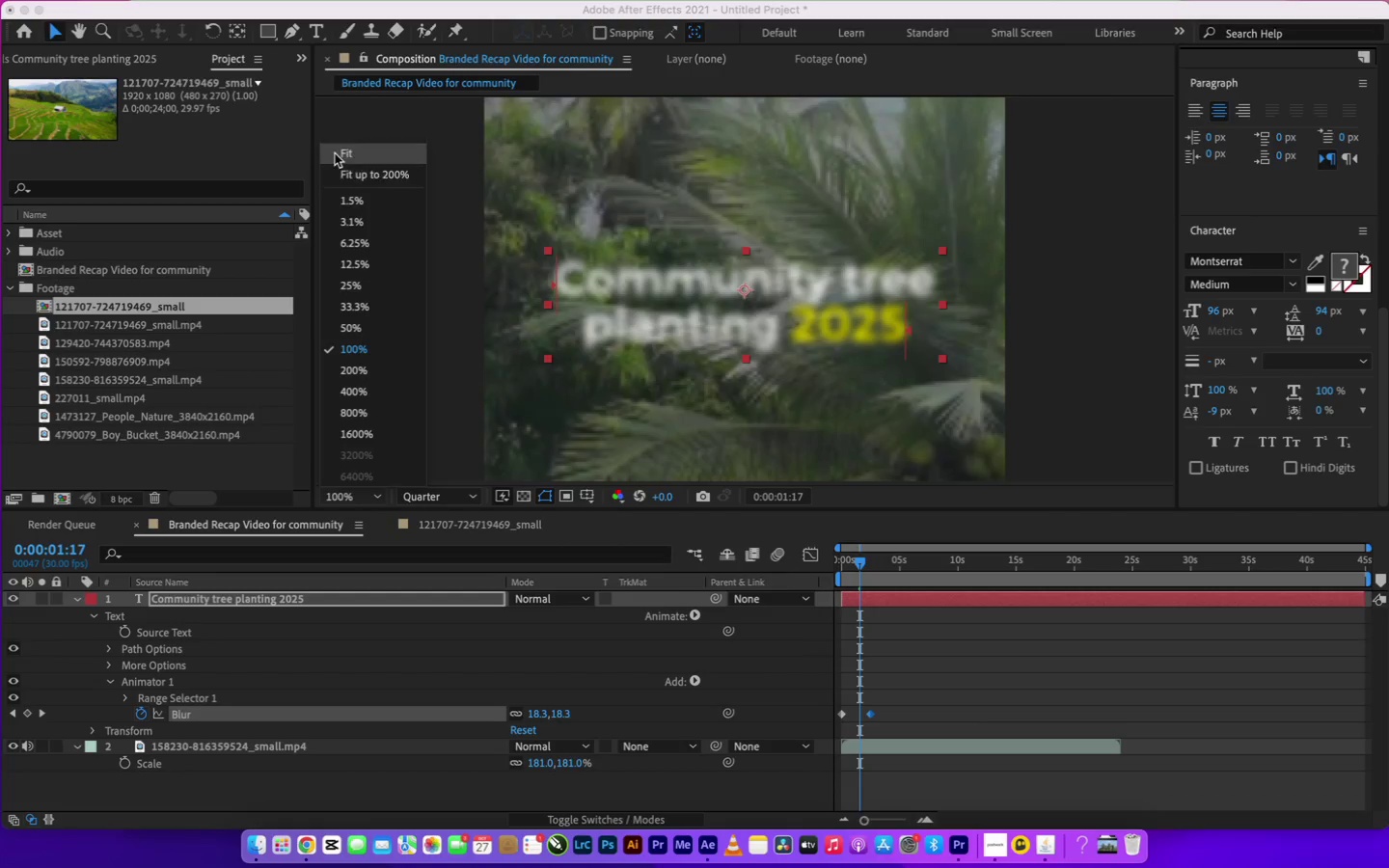 
left_click([342, 152])
 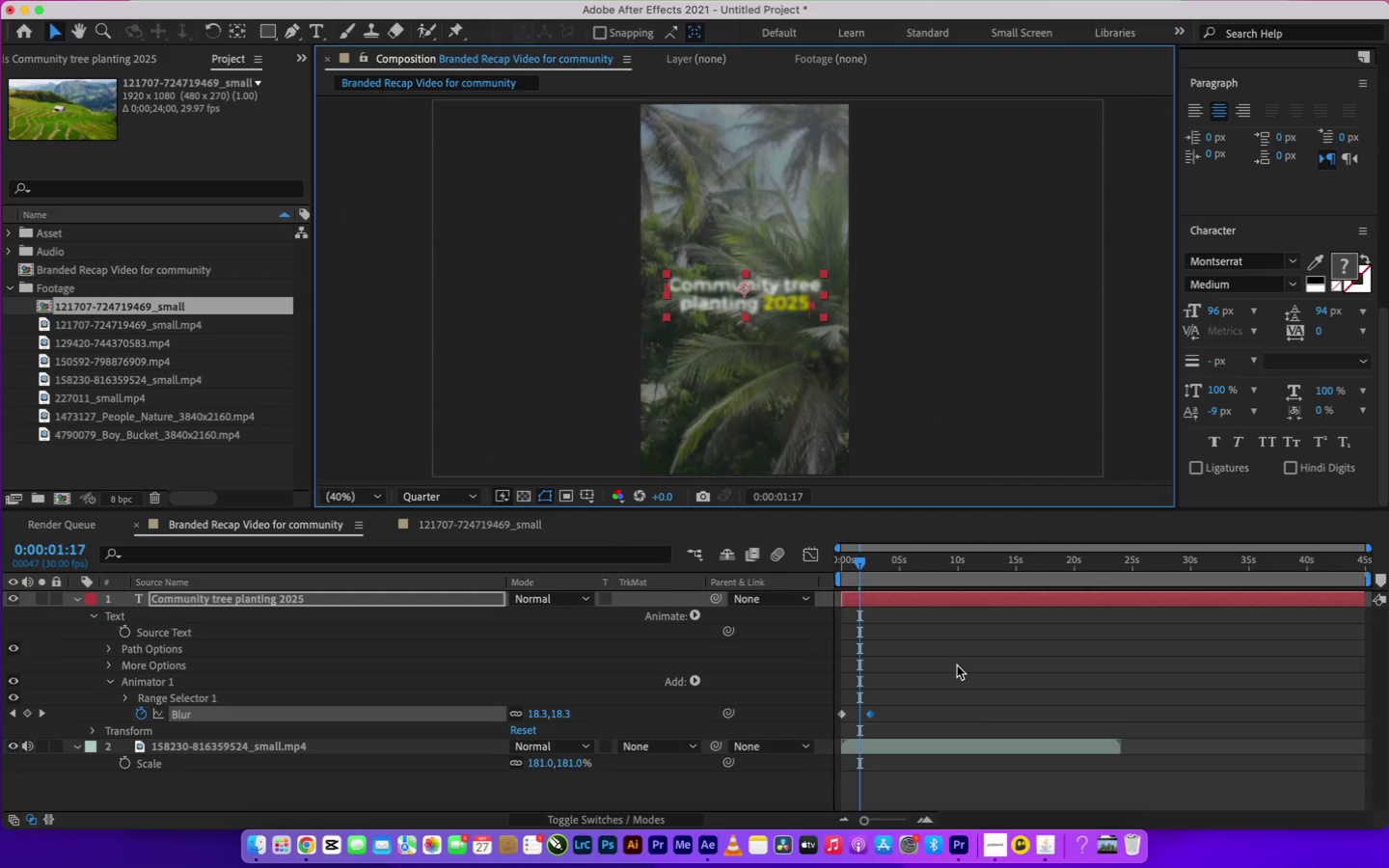 
left_click([953, 674])
 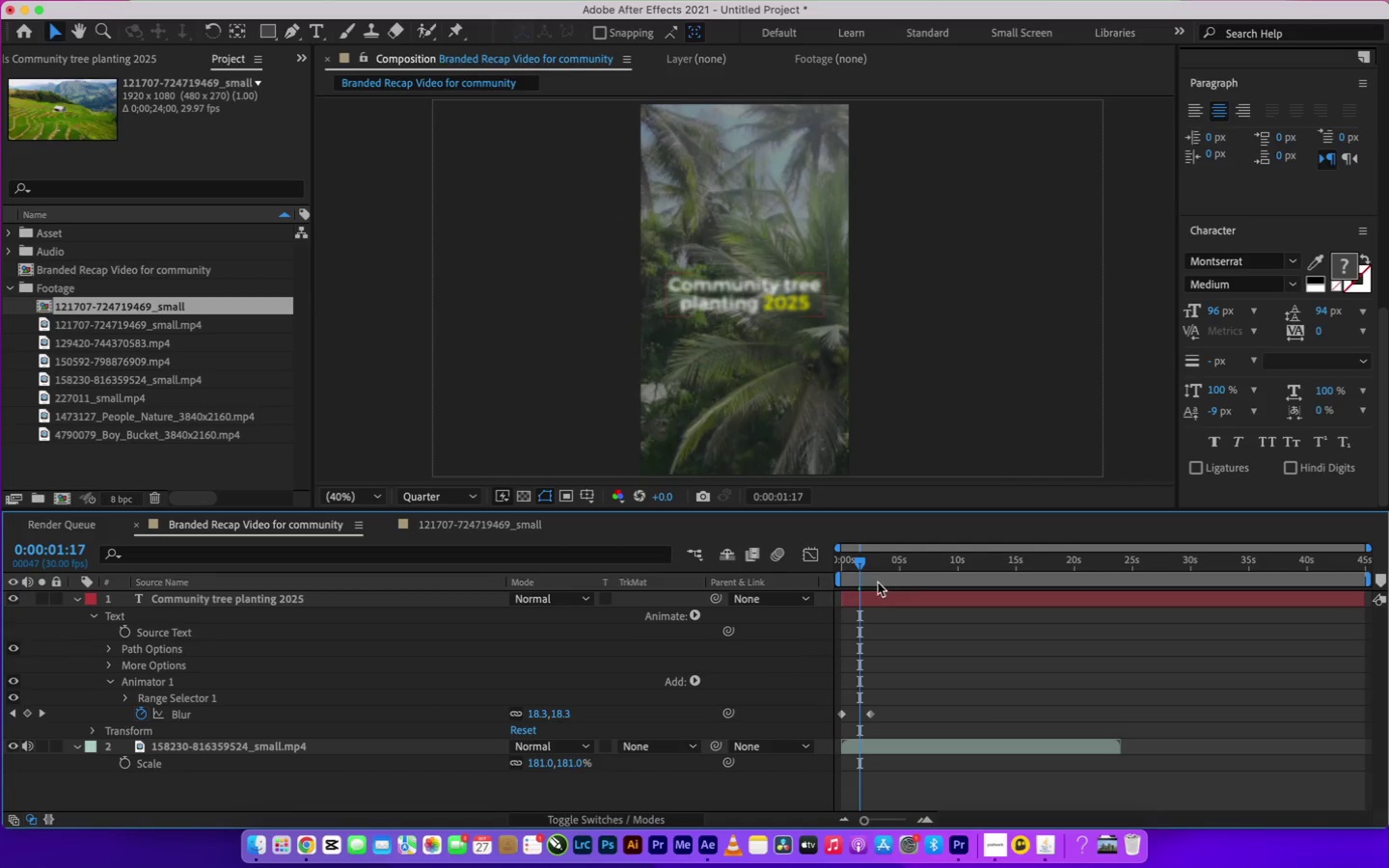 
left_click_drag(start_coordinate=[856, 565], to_coordinate=[769, 565])
 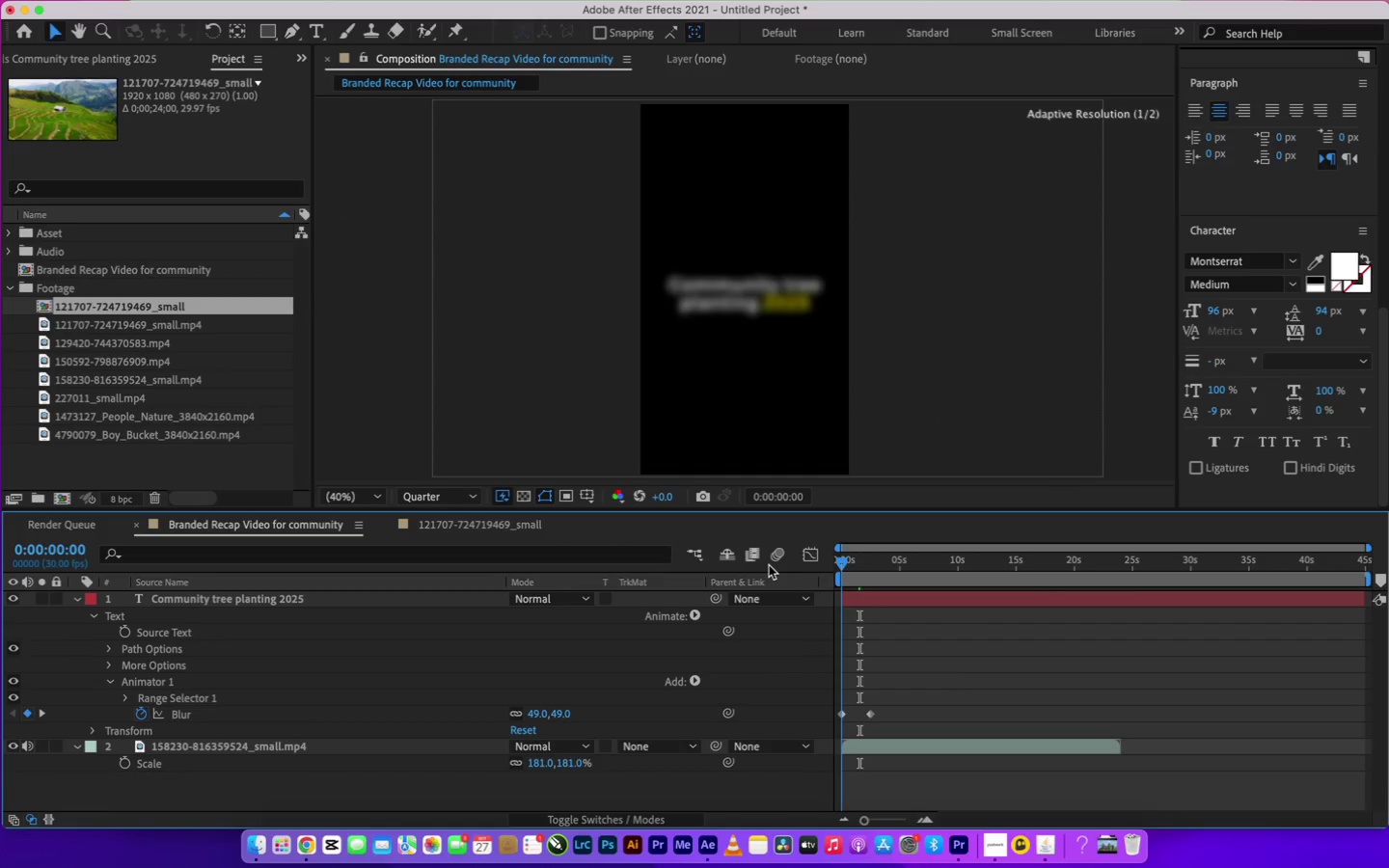 
key(Space)
 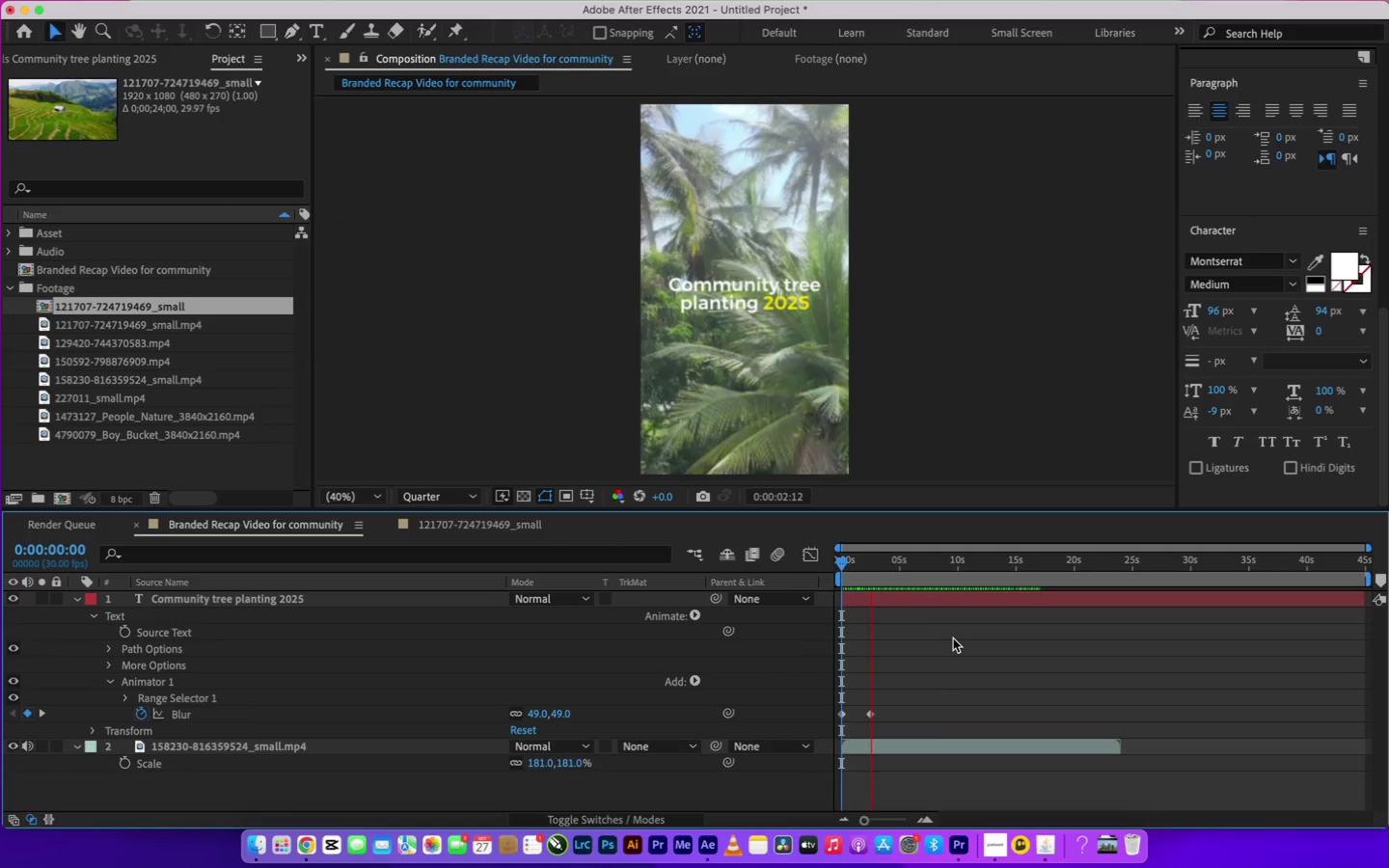 
key(Space)
 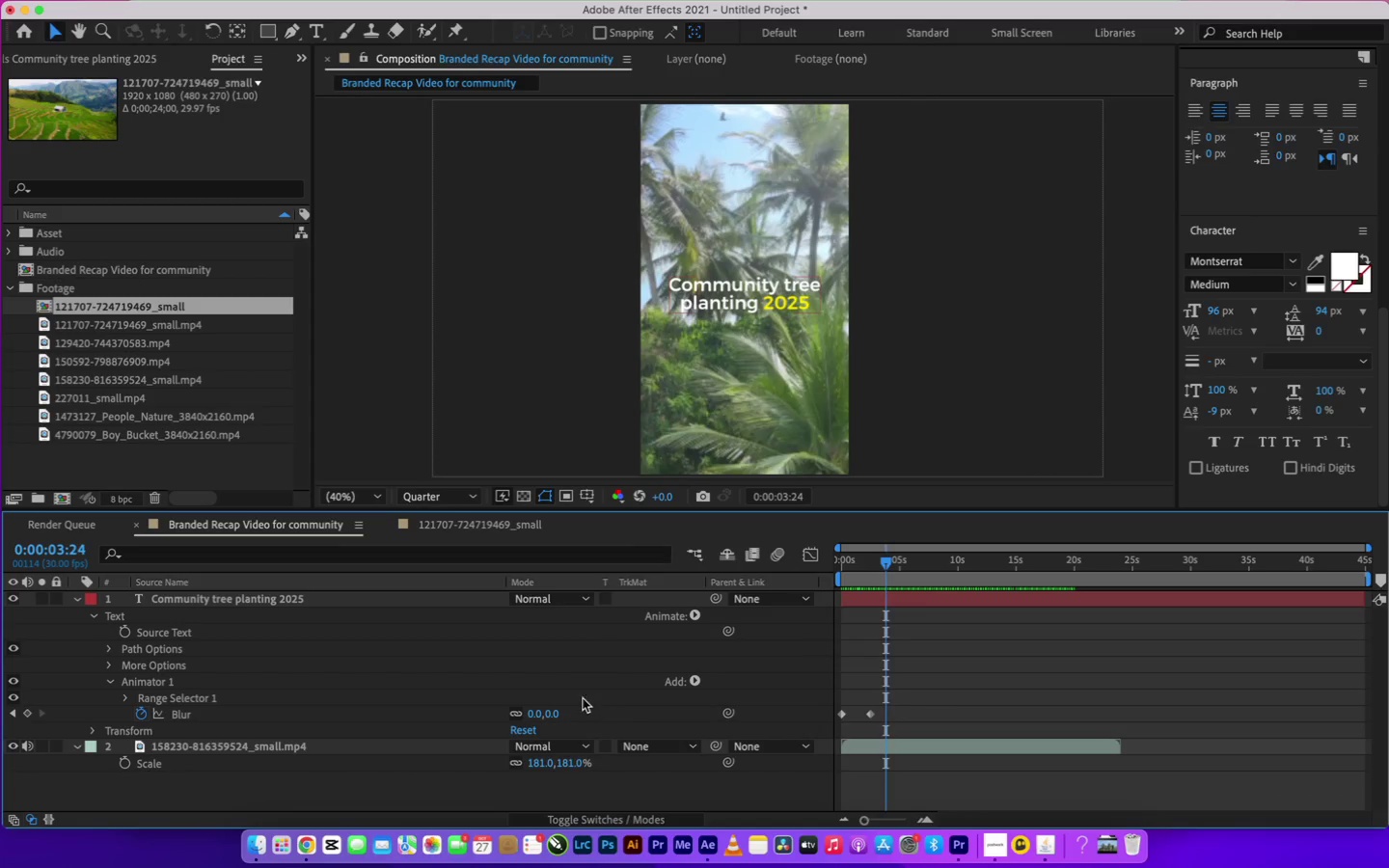 
left_click_drag(start_coordinate=[865, 562], to_coordinate=[808, 579])
 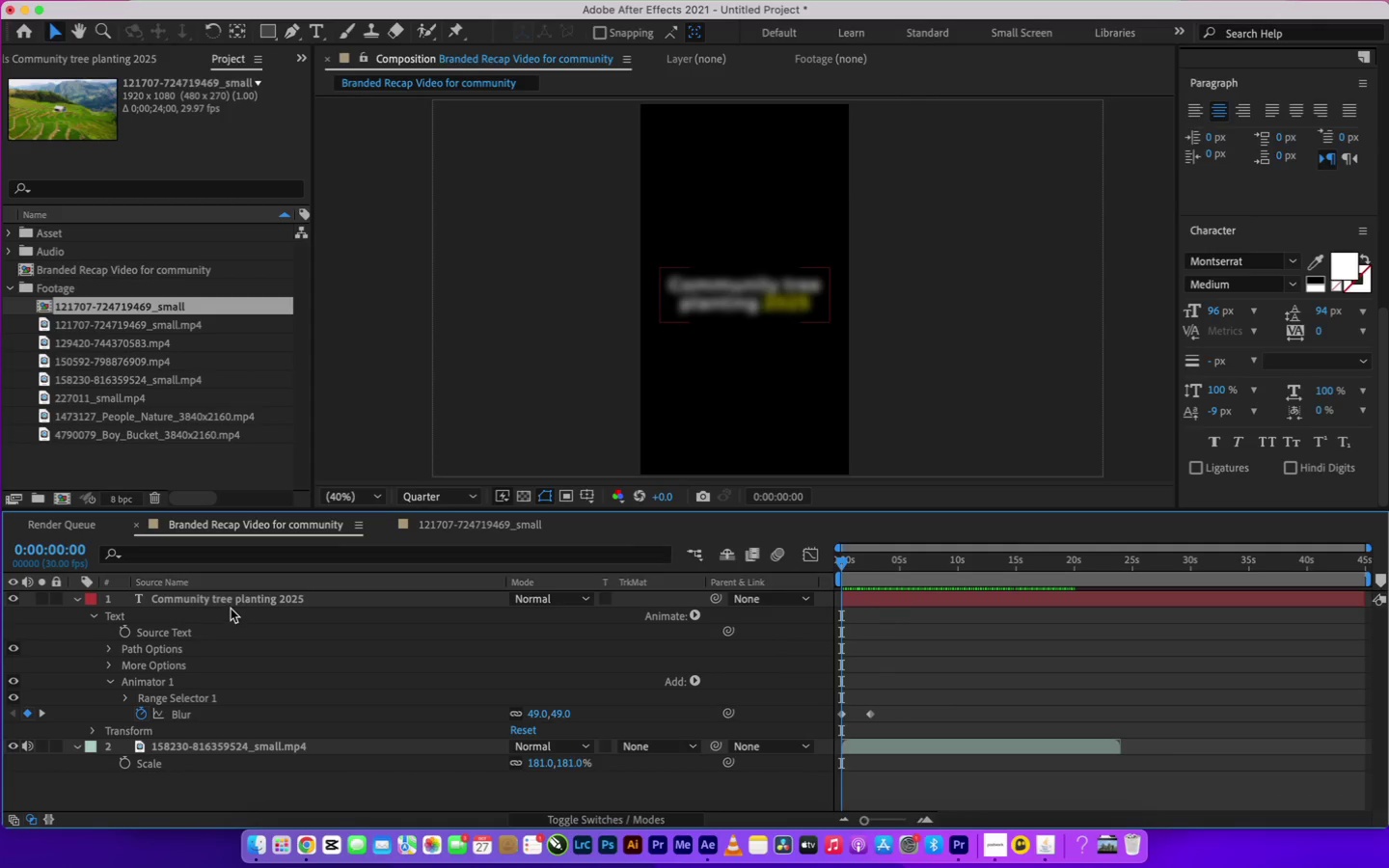 
left_click([231, 603])
 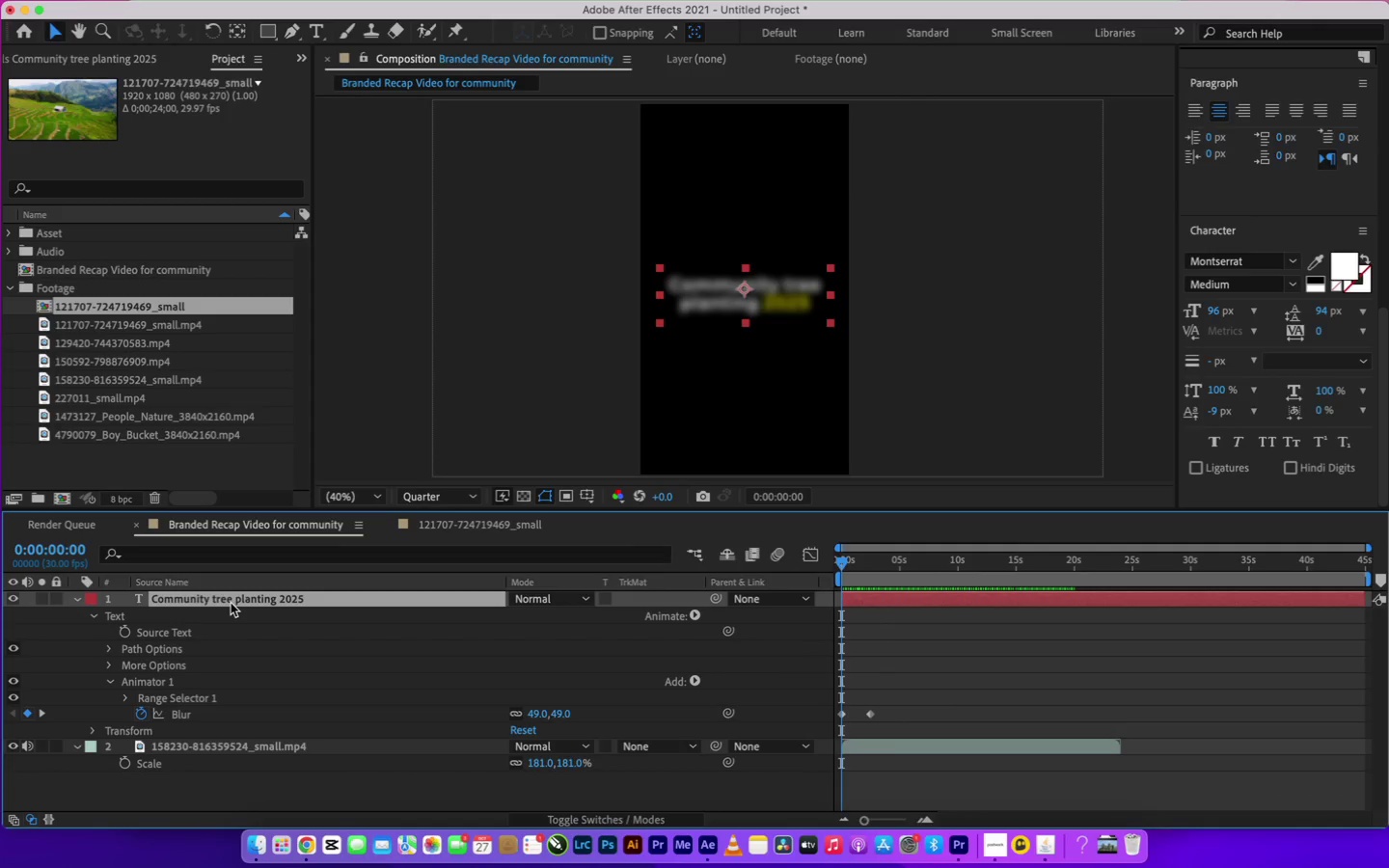 
key(S)
 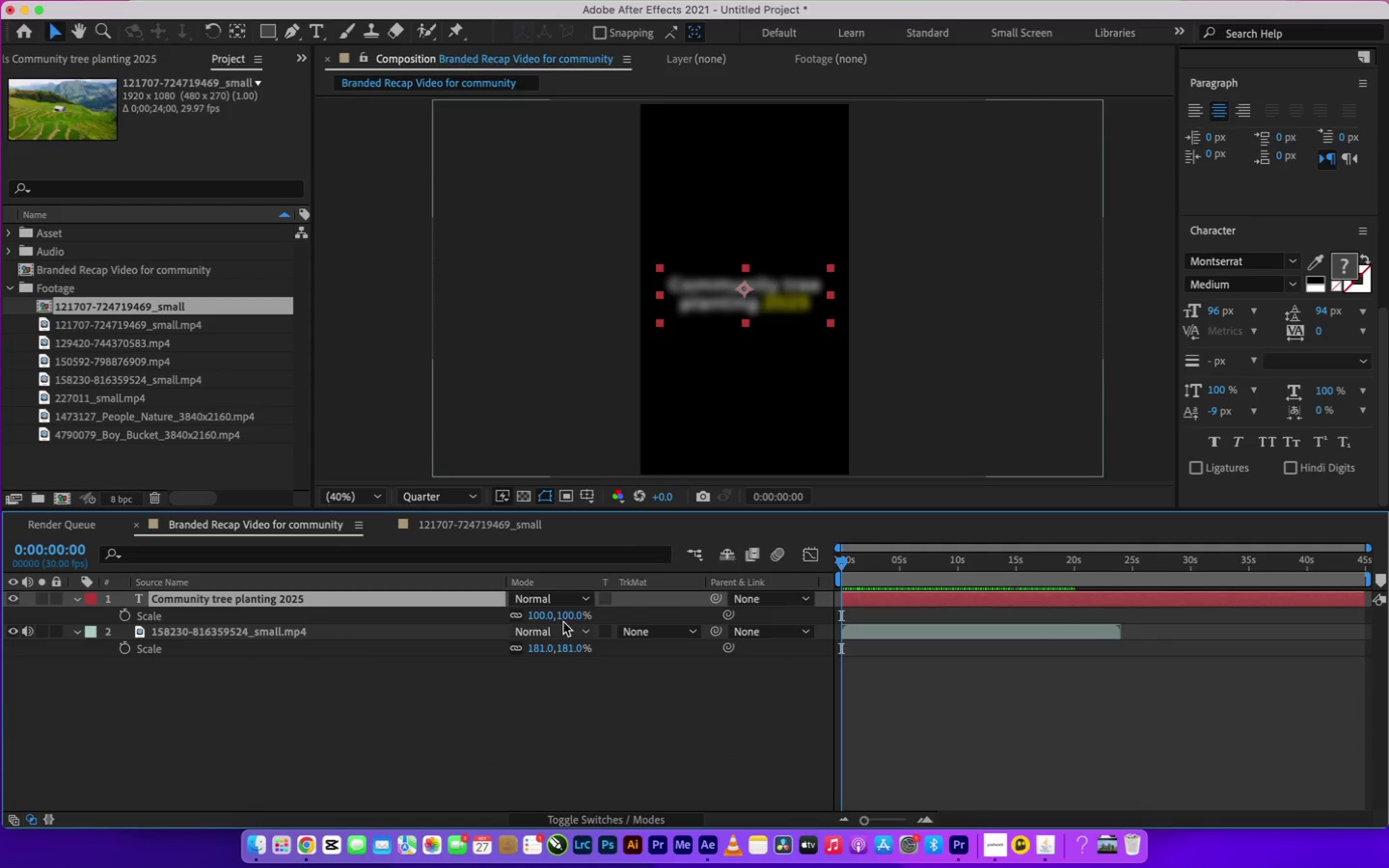 
left_click_drag(start_coordinate=[570, 613], to_coordinate=[551, 616])
 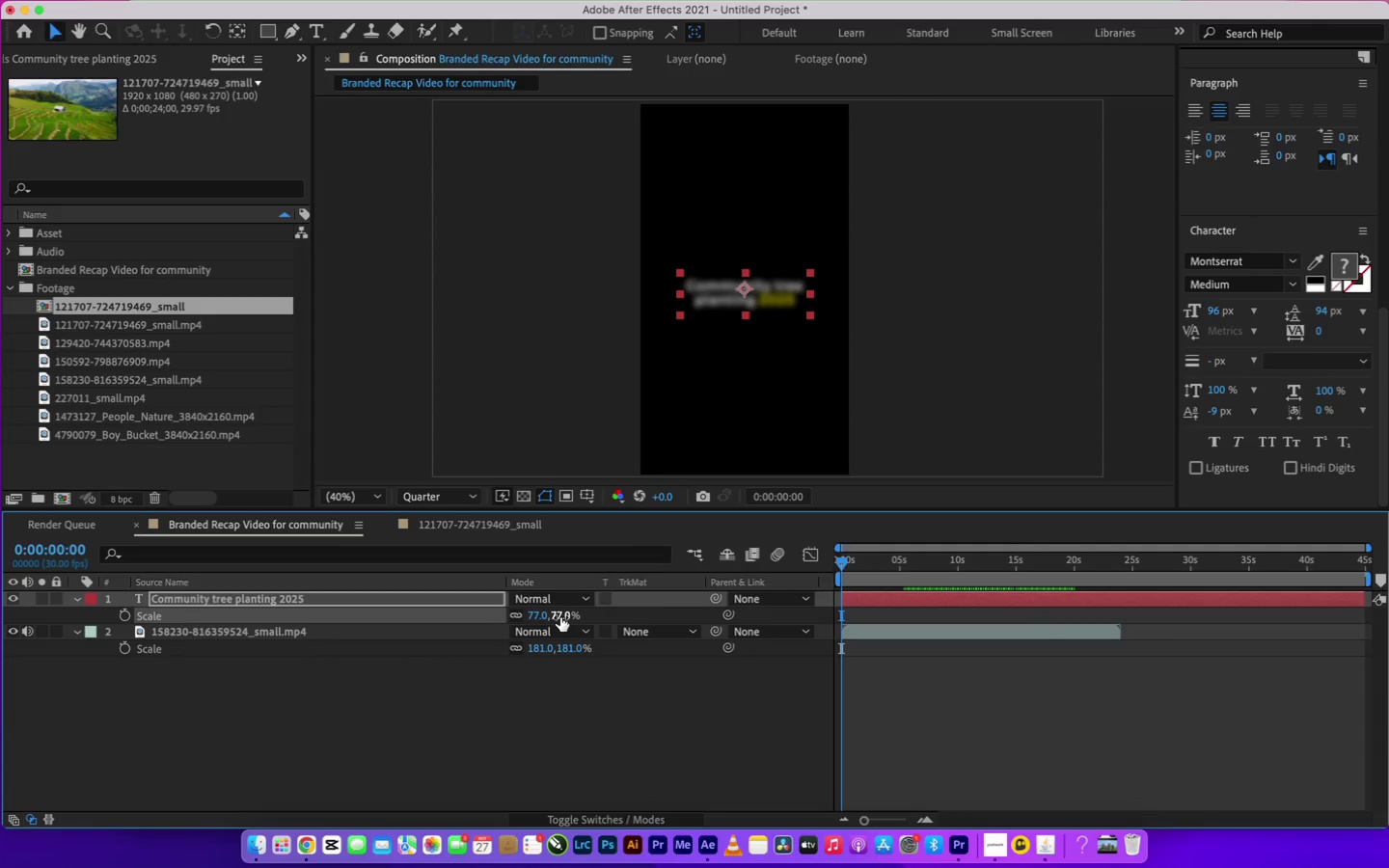 
left_click([560, 616])
 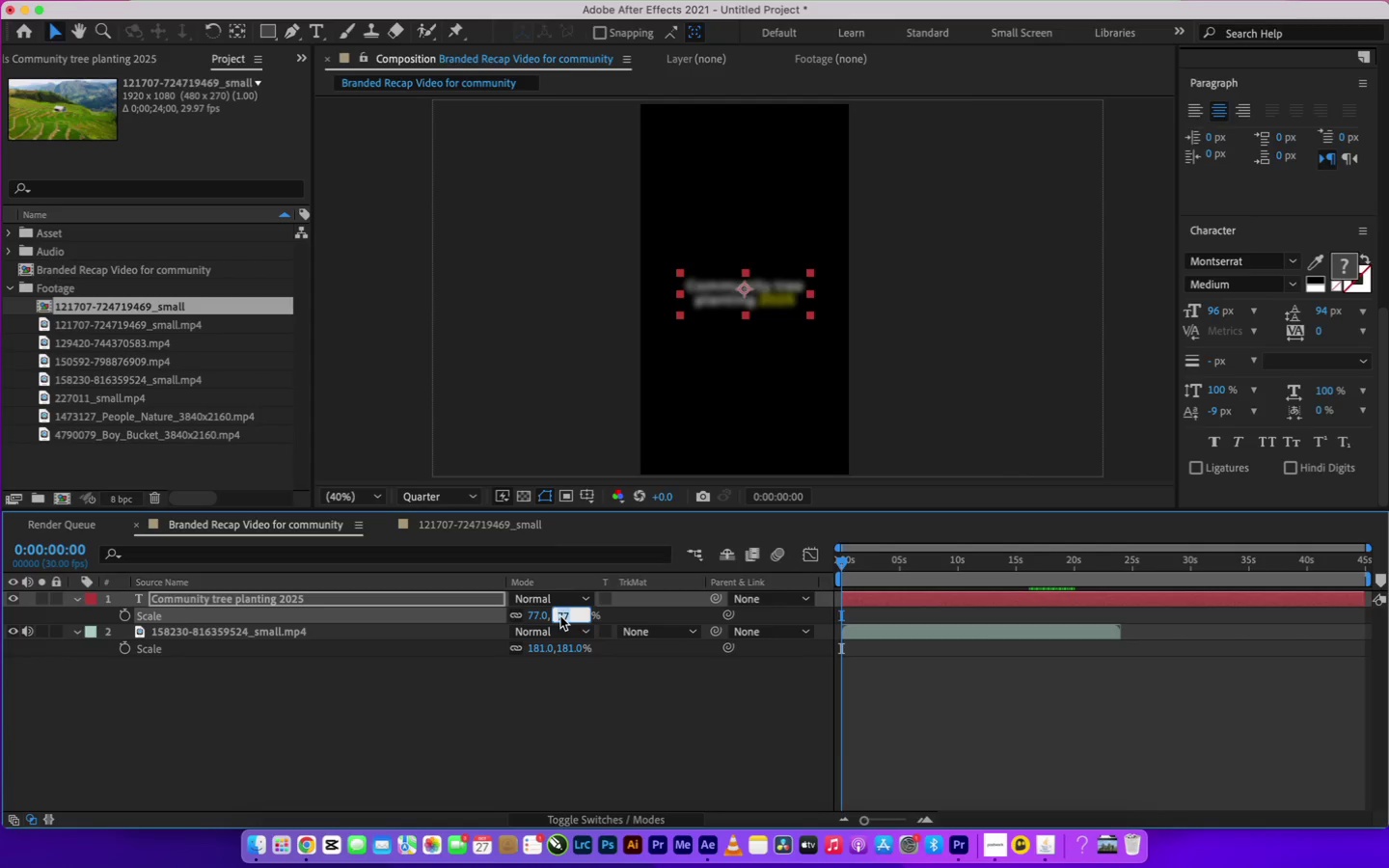 
type(70)
 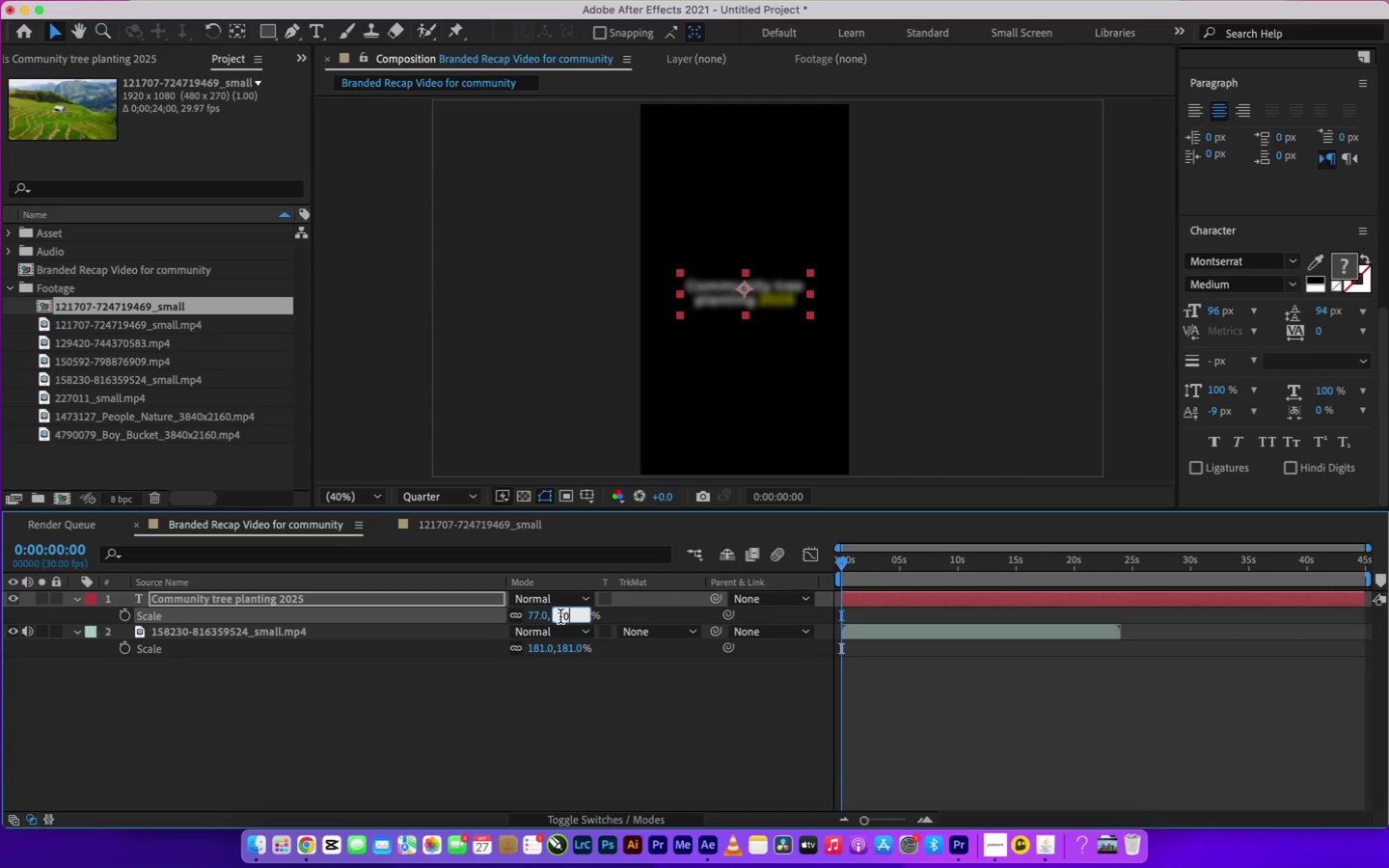 
key(Enter)
 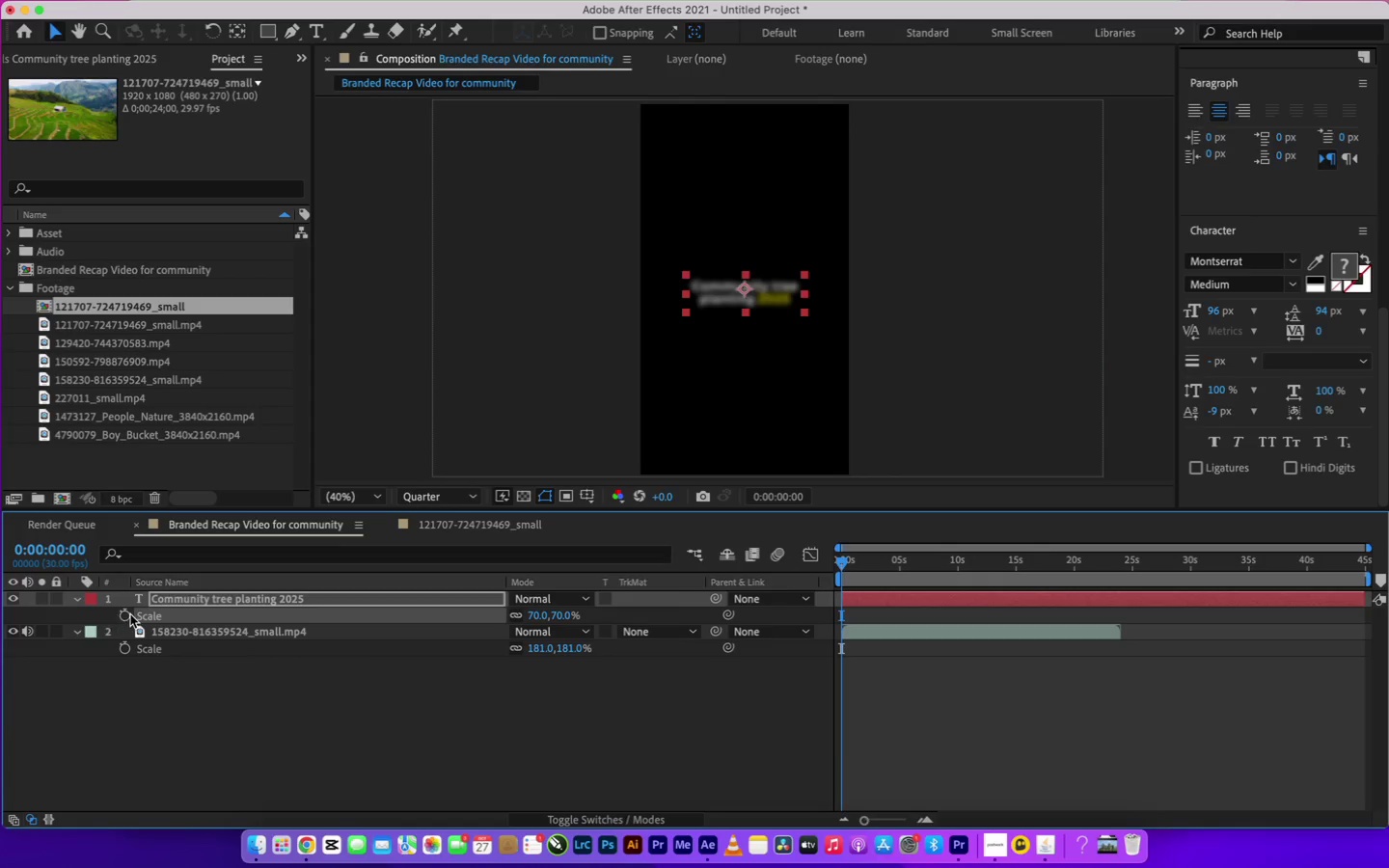 
left_click([125, 615])
 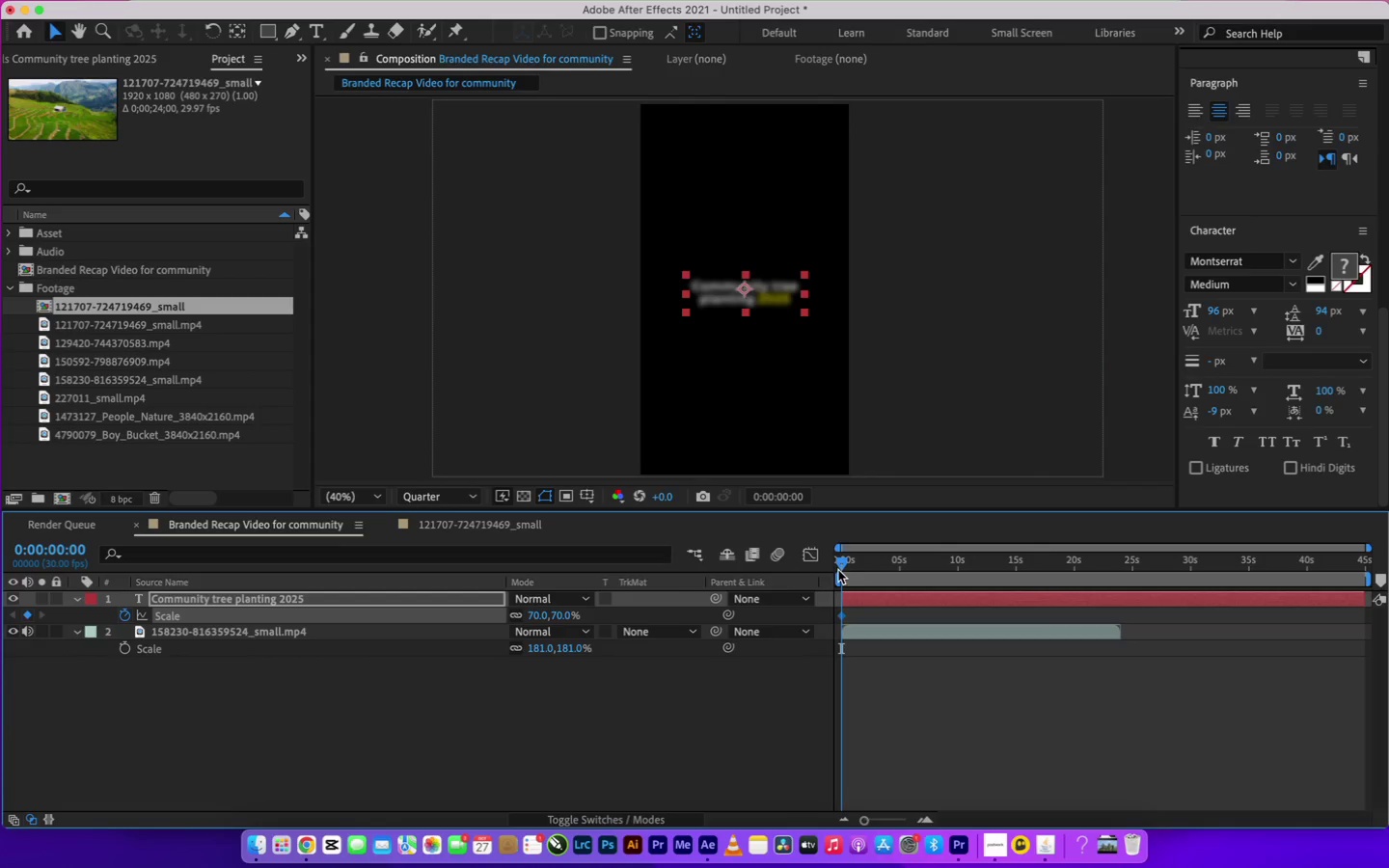 
left_click_drag(start_coordinate=[841, 564], to_coordinate=[901, 564])
 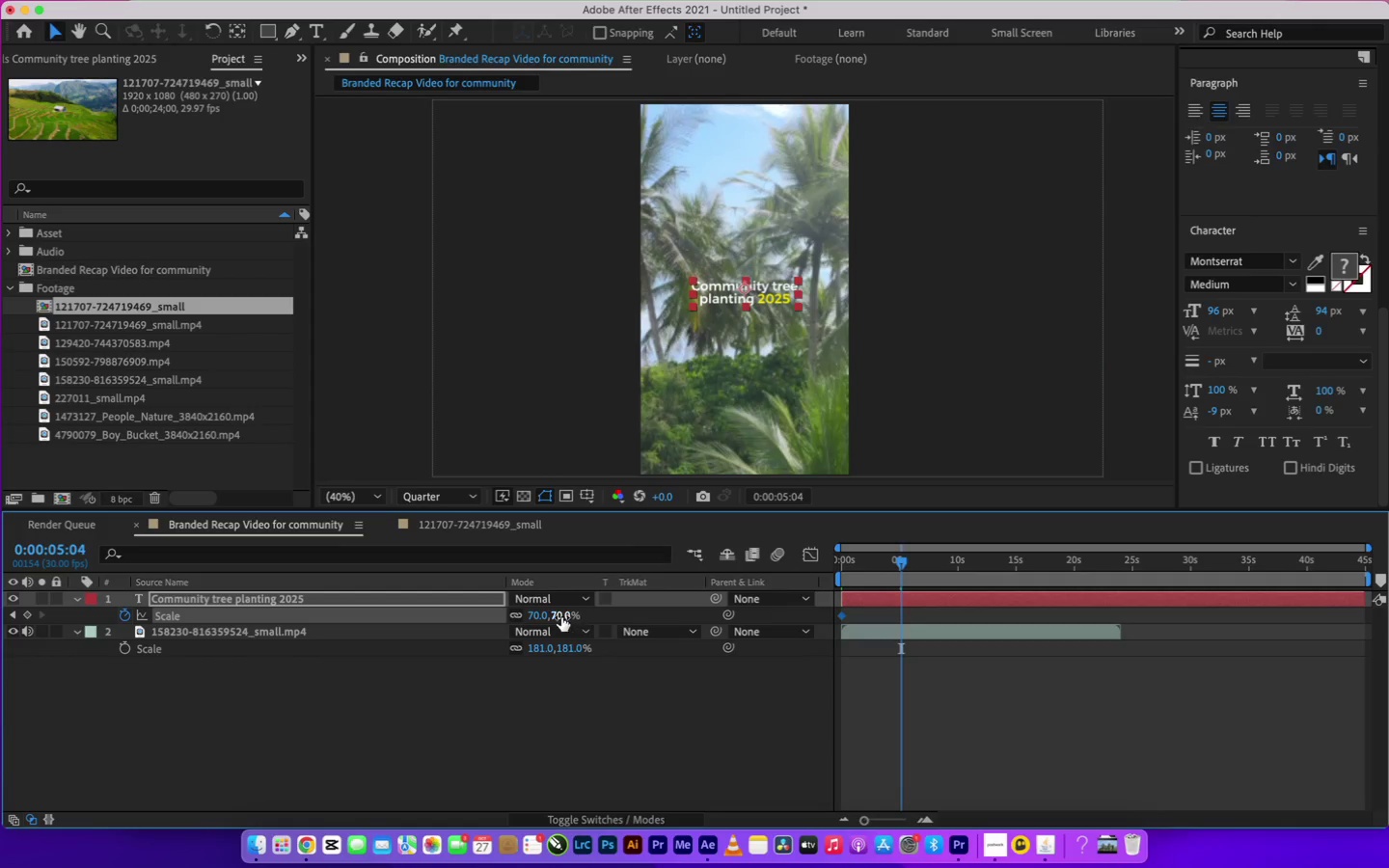 
left_click([561, 617])
 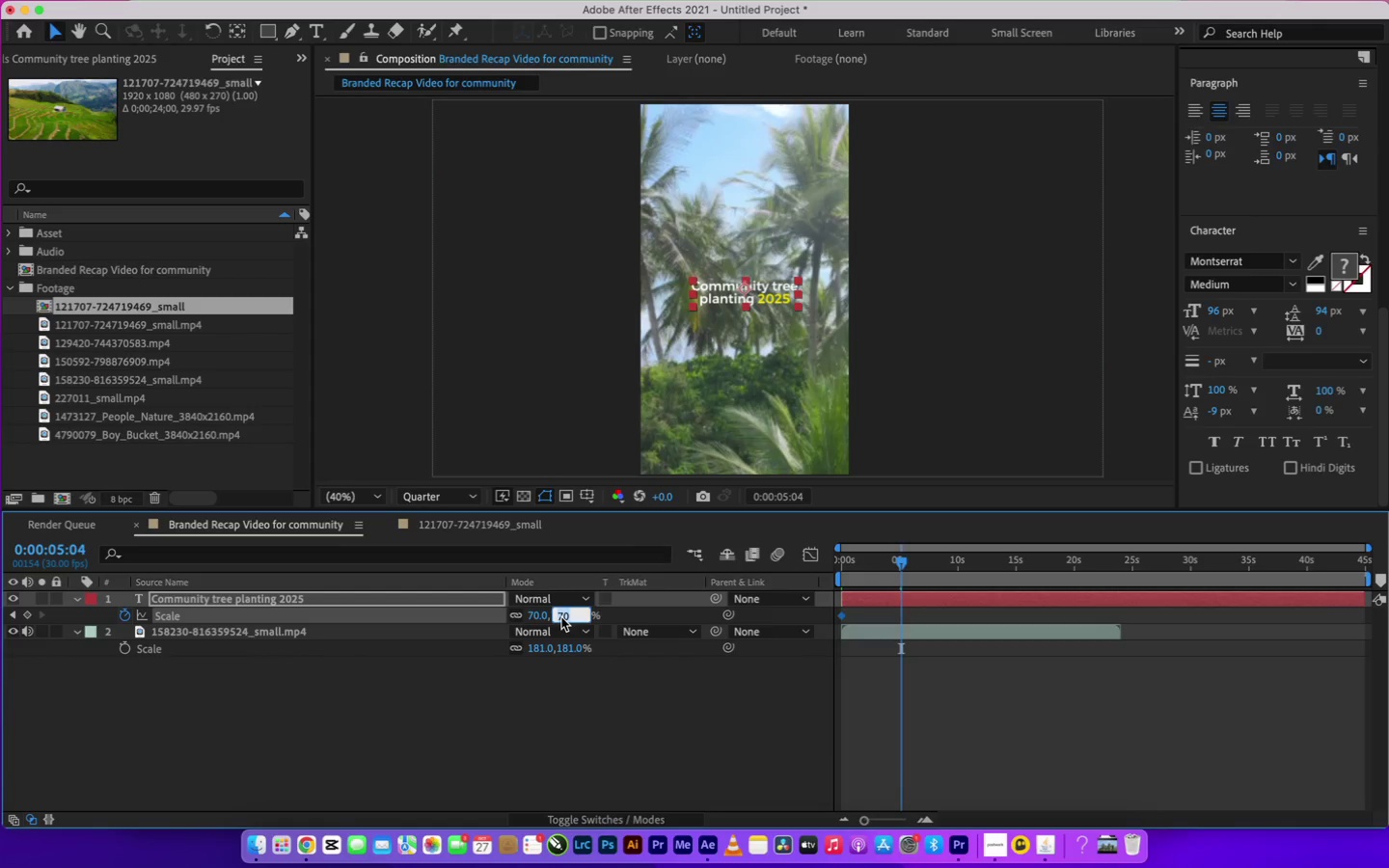 
type(100)
 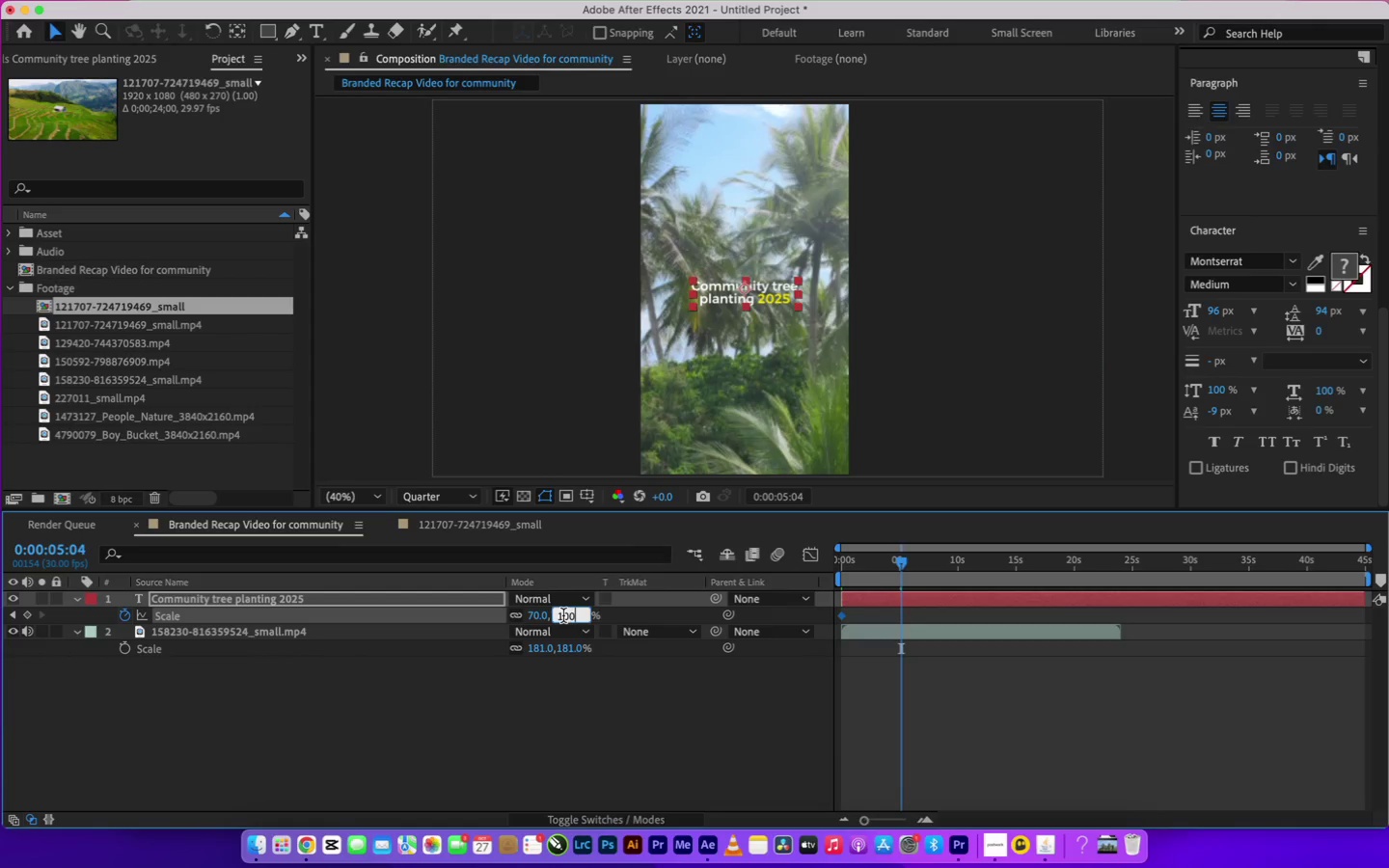 
key(Enter)
 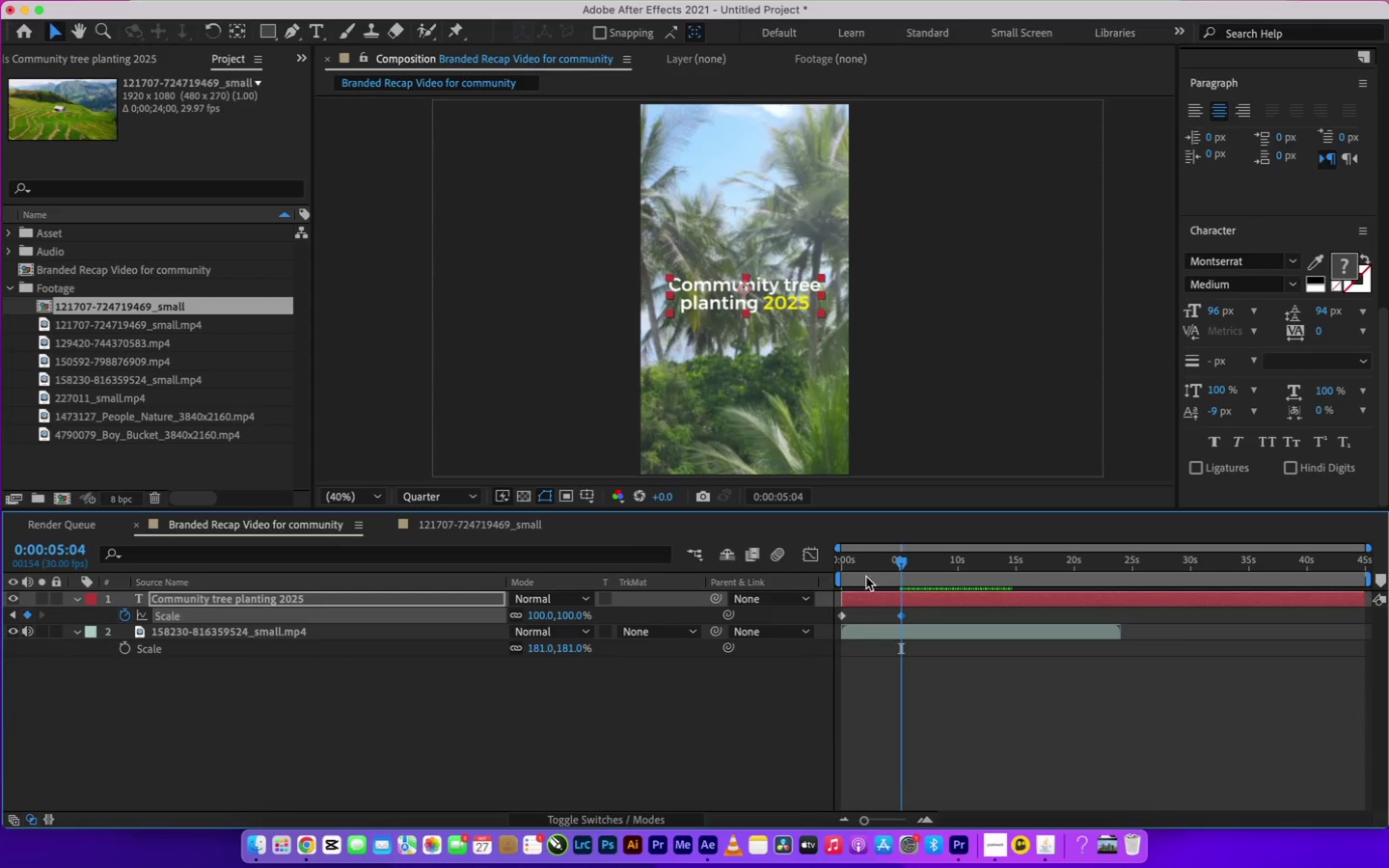 
left_click([864, 603])
 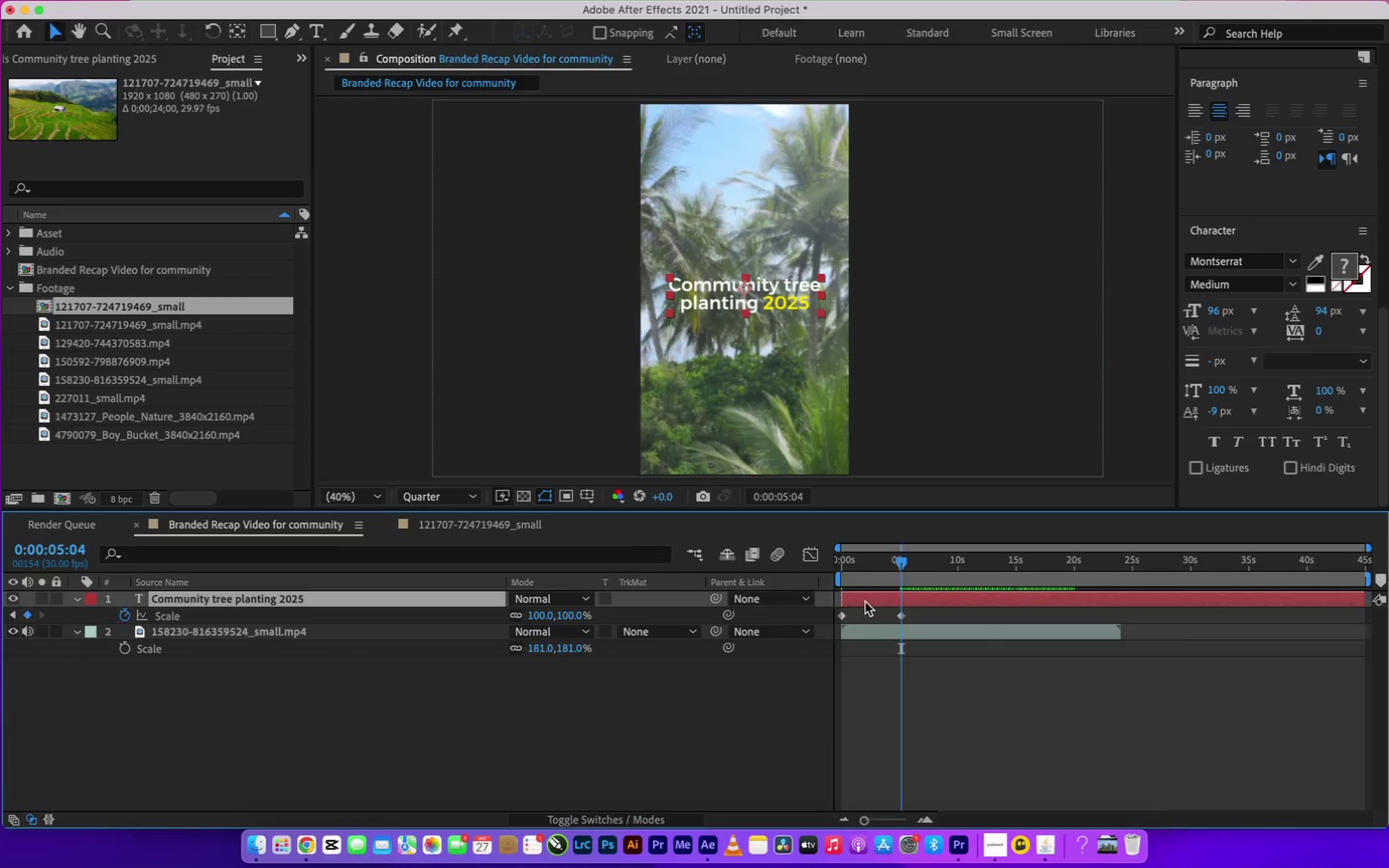 
key(U)
 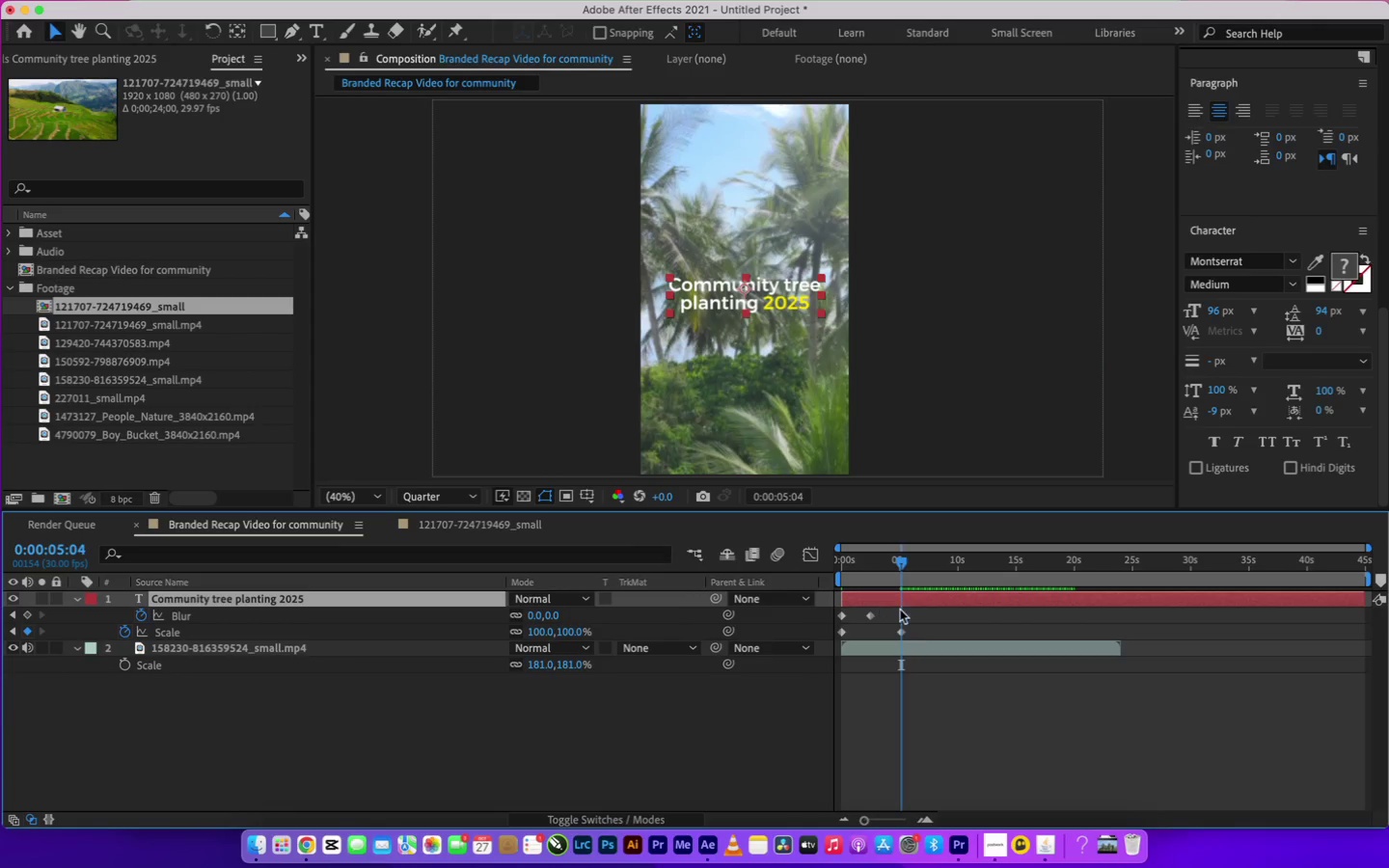 
left_click_drag(start_coordinate=[924, 615], to_coordinate=[831, 639])
 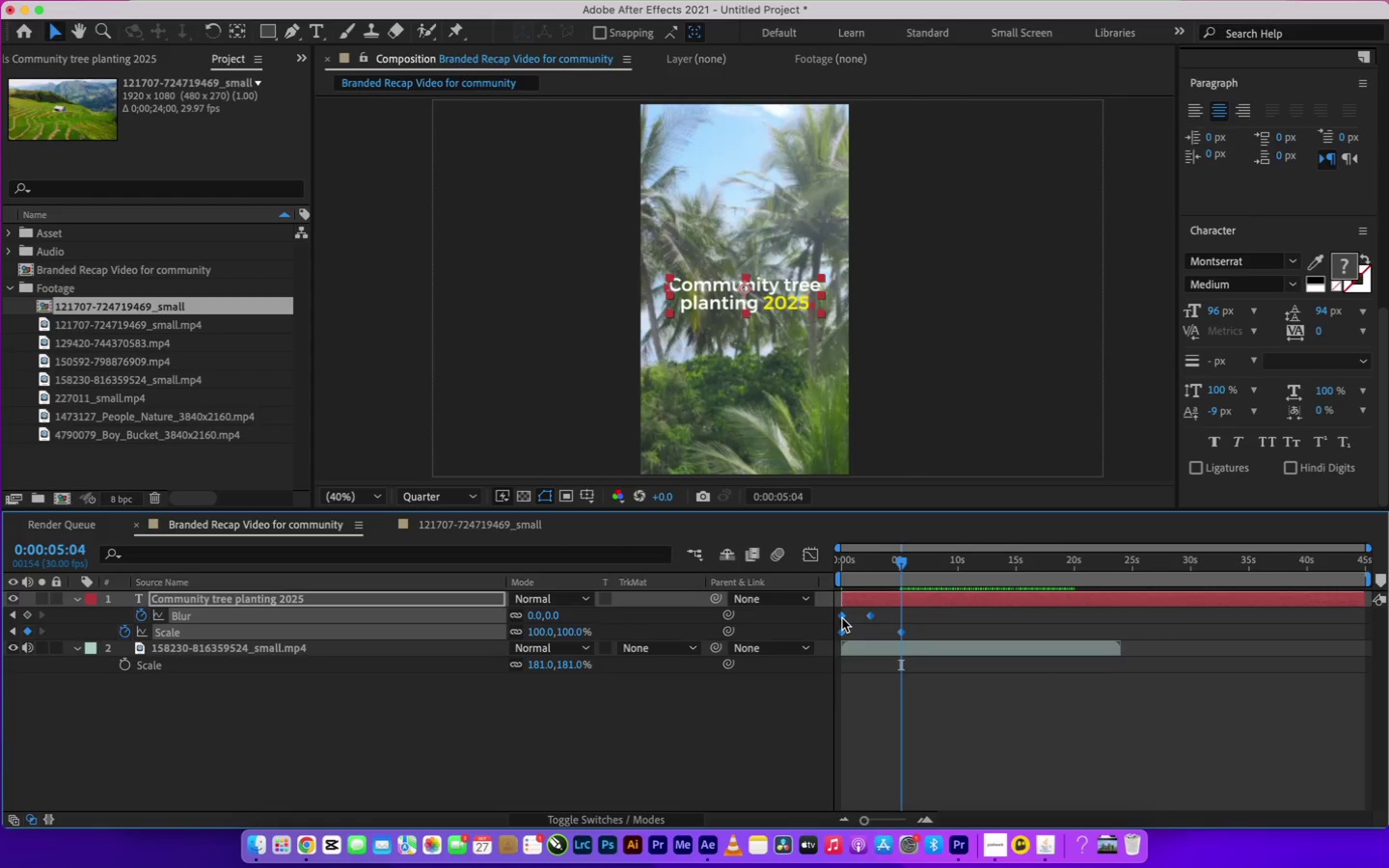 
right_click([844, 616])
 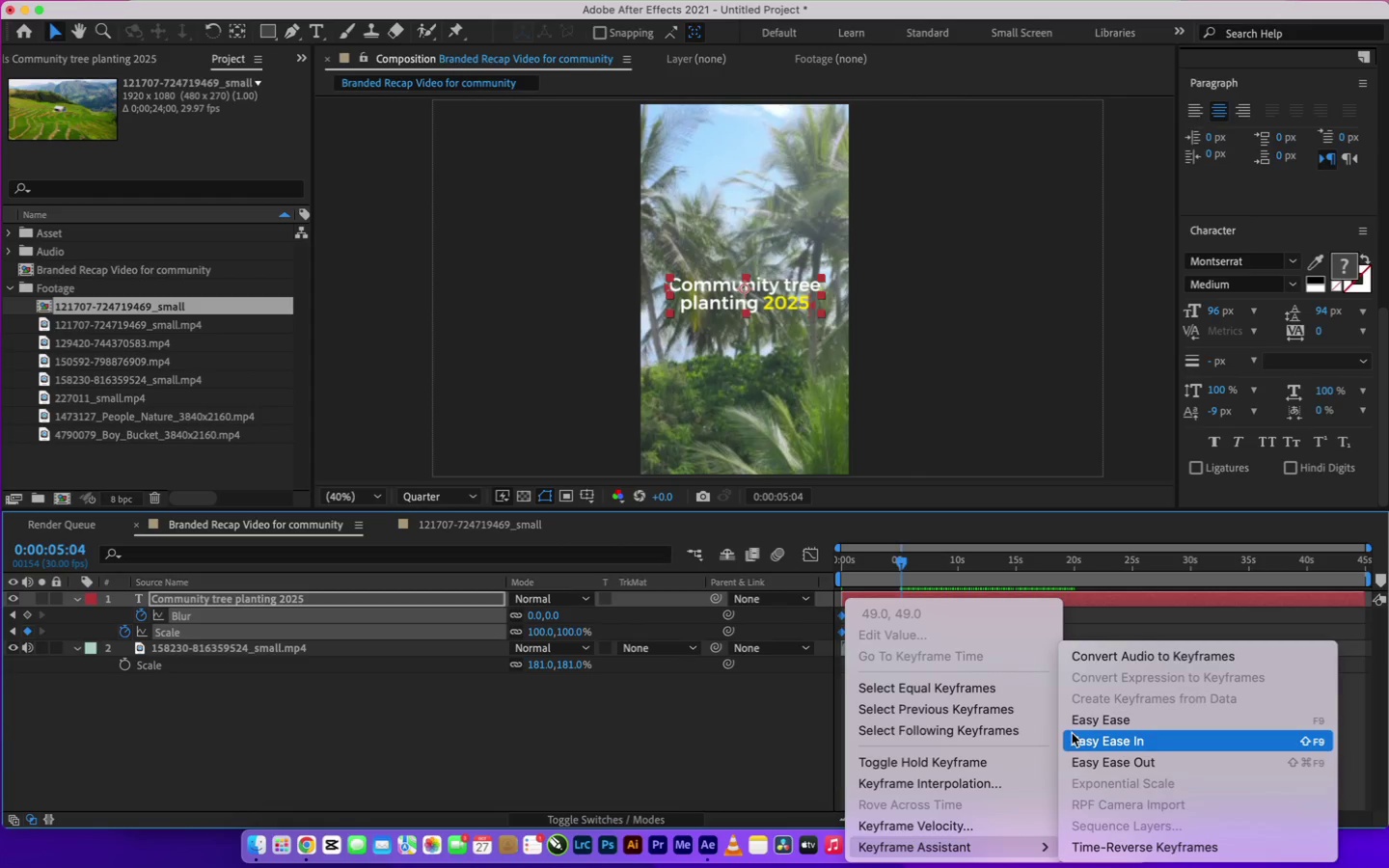 
left_click([1076, 724])
 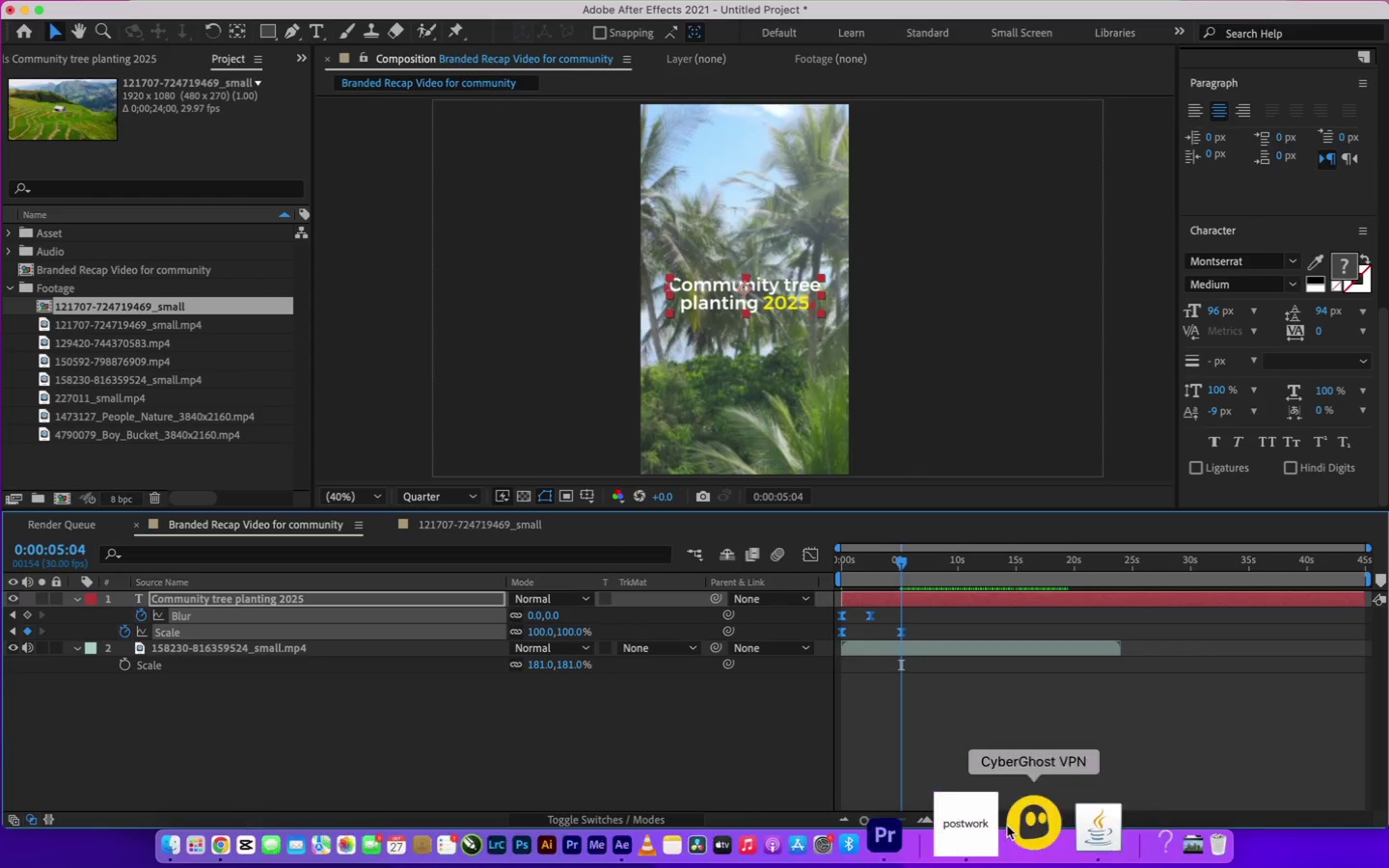 
left_click([1005, 827])